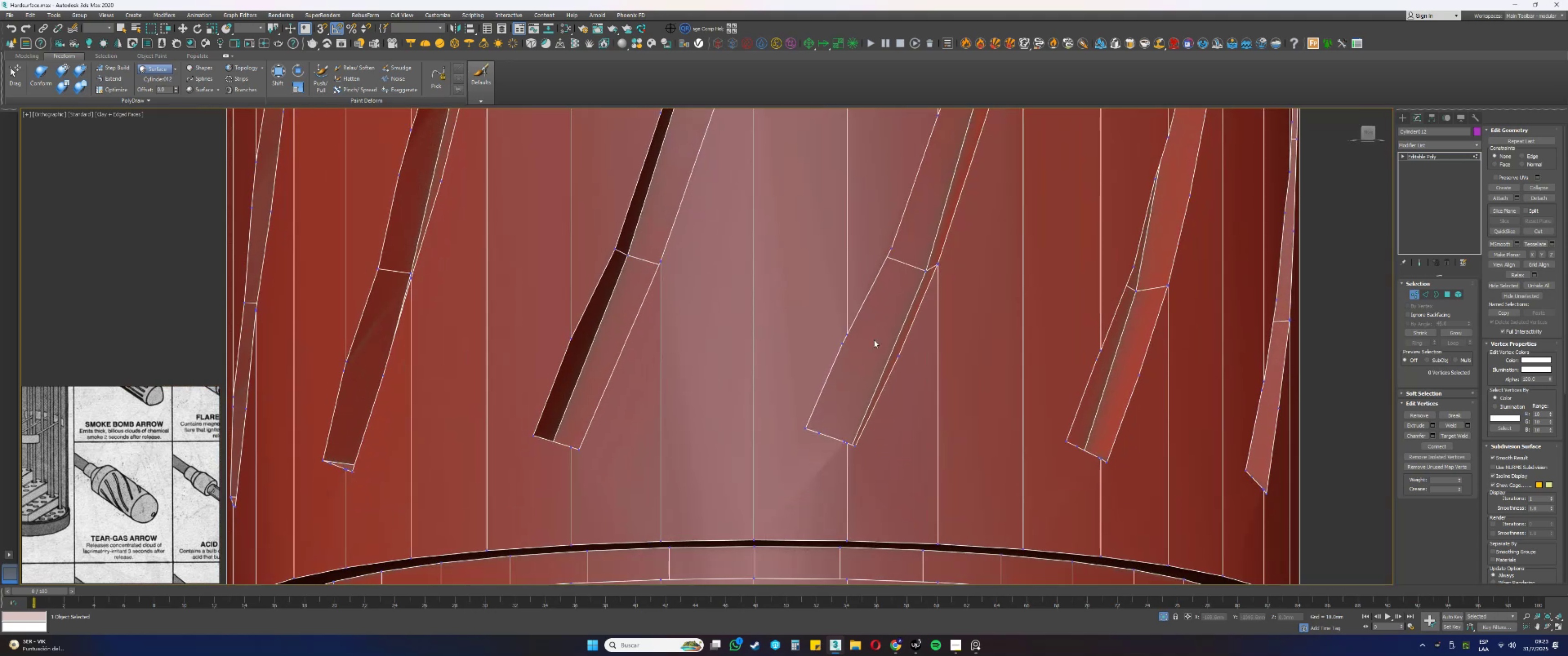 
left_click_drag(start_coordinate=[905, 359], to_coordinate=[888, 346])
 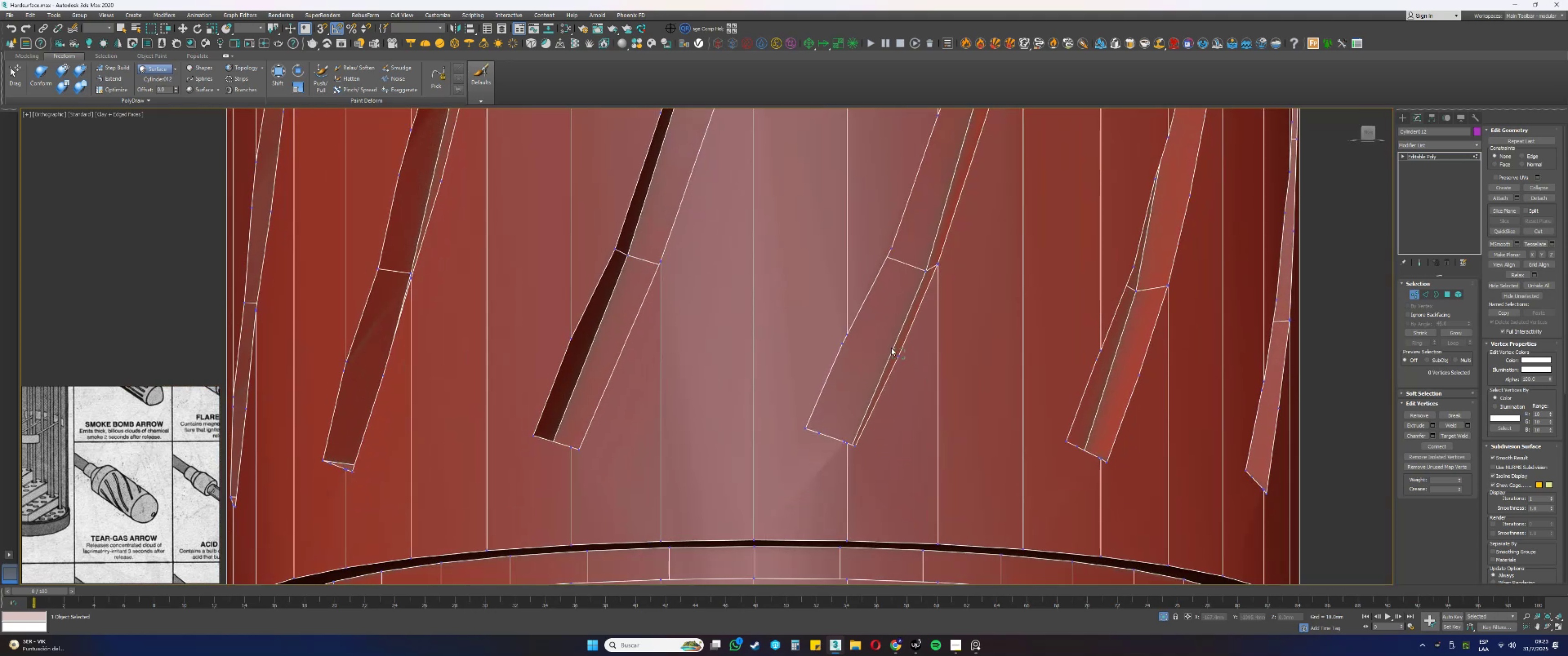 
key(Backspace)
 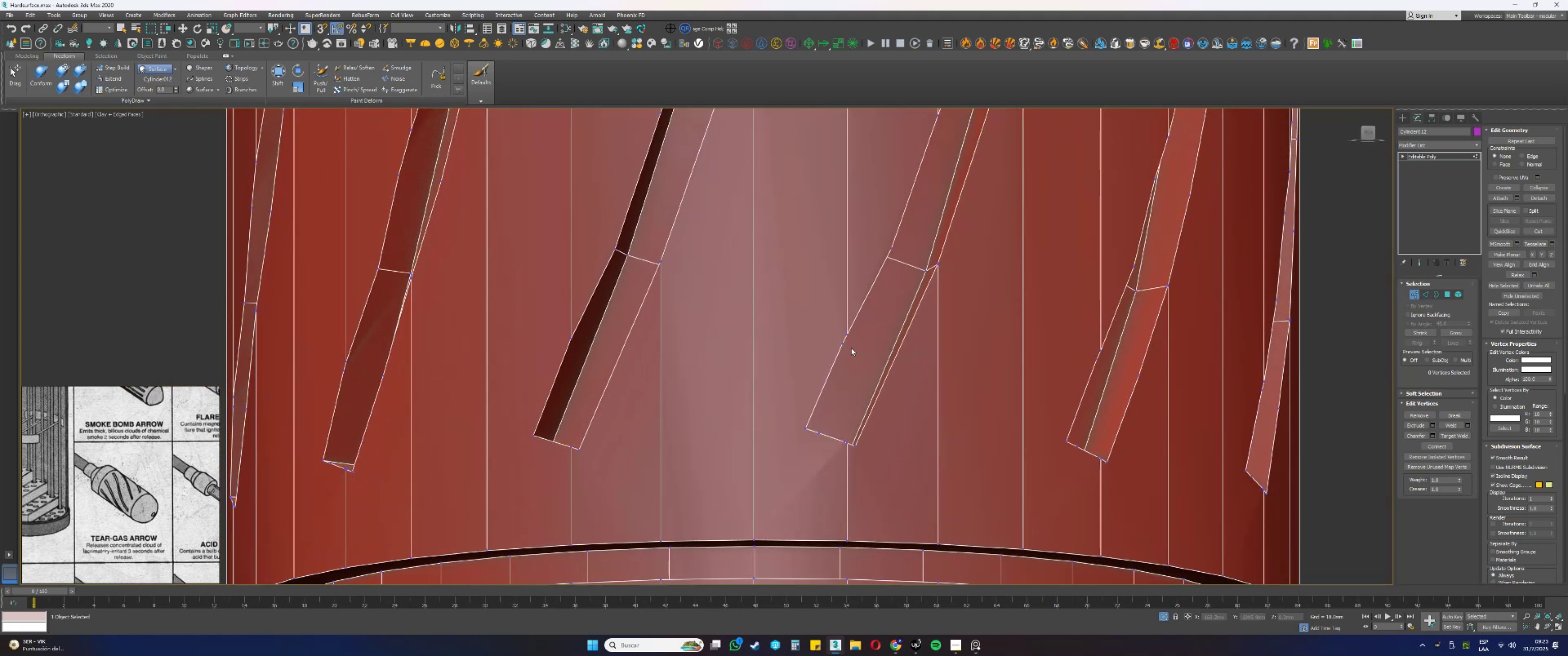 
left_click_drag(start_coordinate=[850, 347], to_coordinate=[839, 341])
 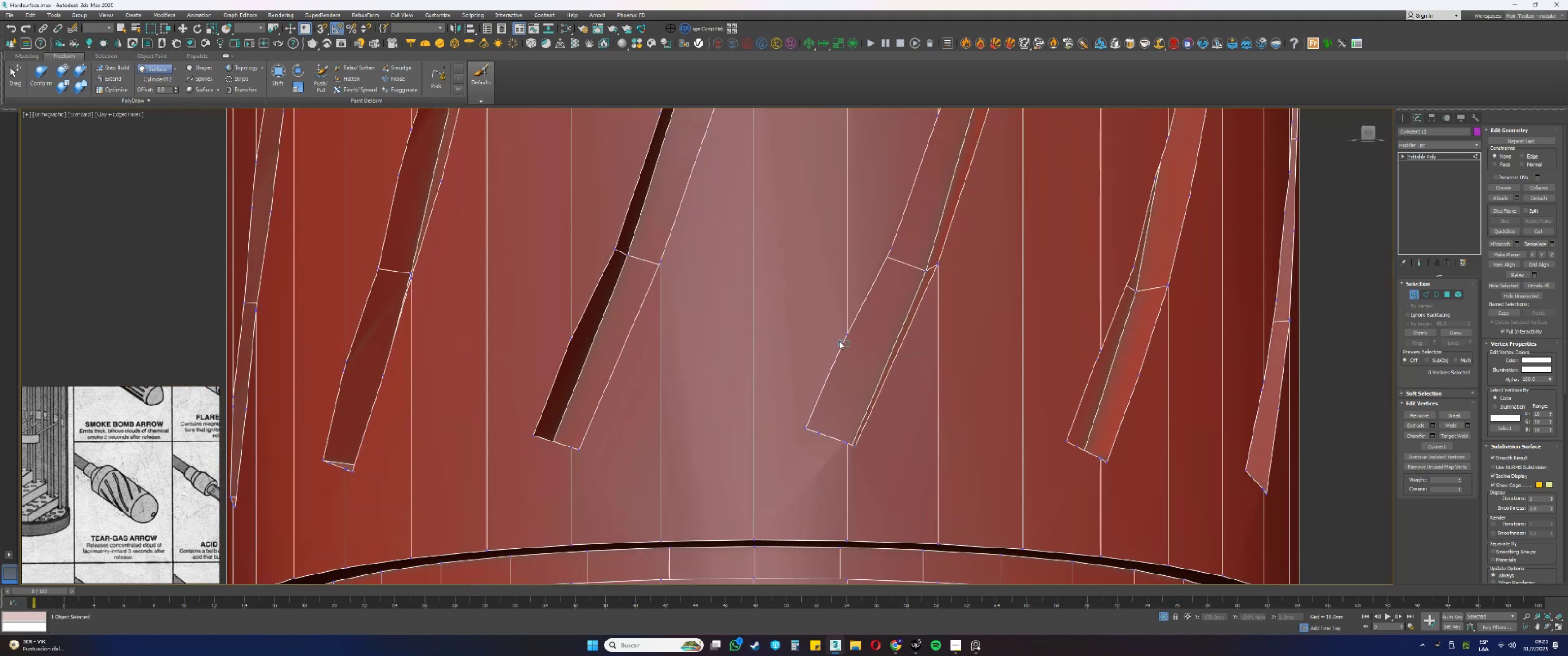 
key(Backspace)
 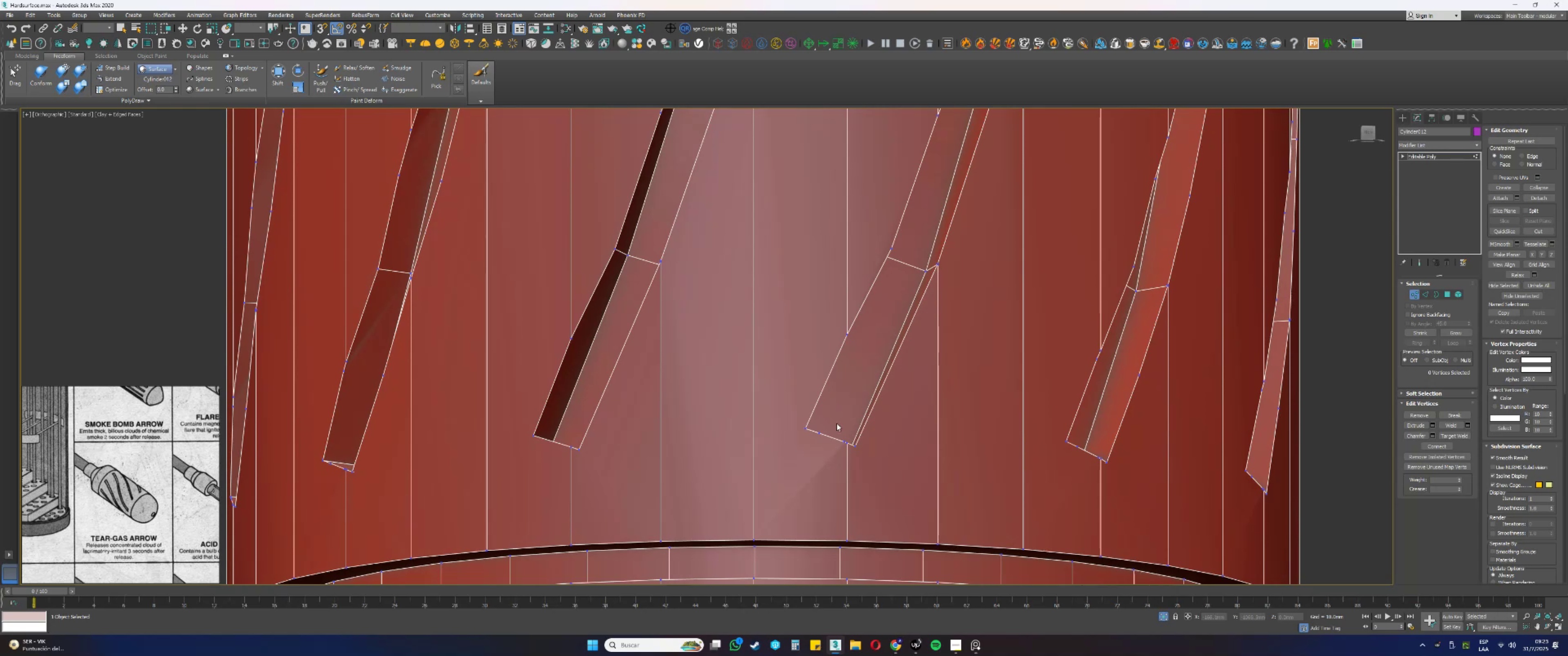 
left_click_drag(start_coordinate=[821, 435], to_coordinate=[814, 428])
 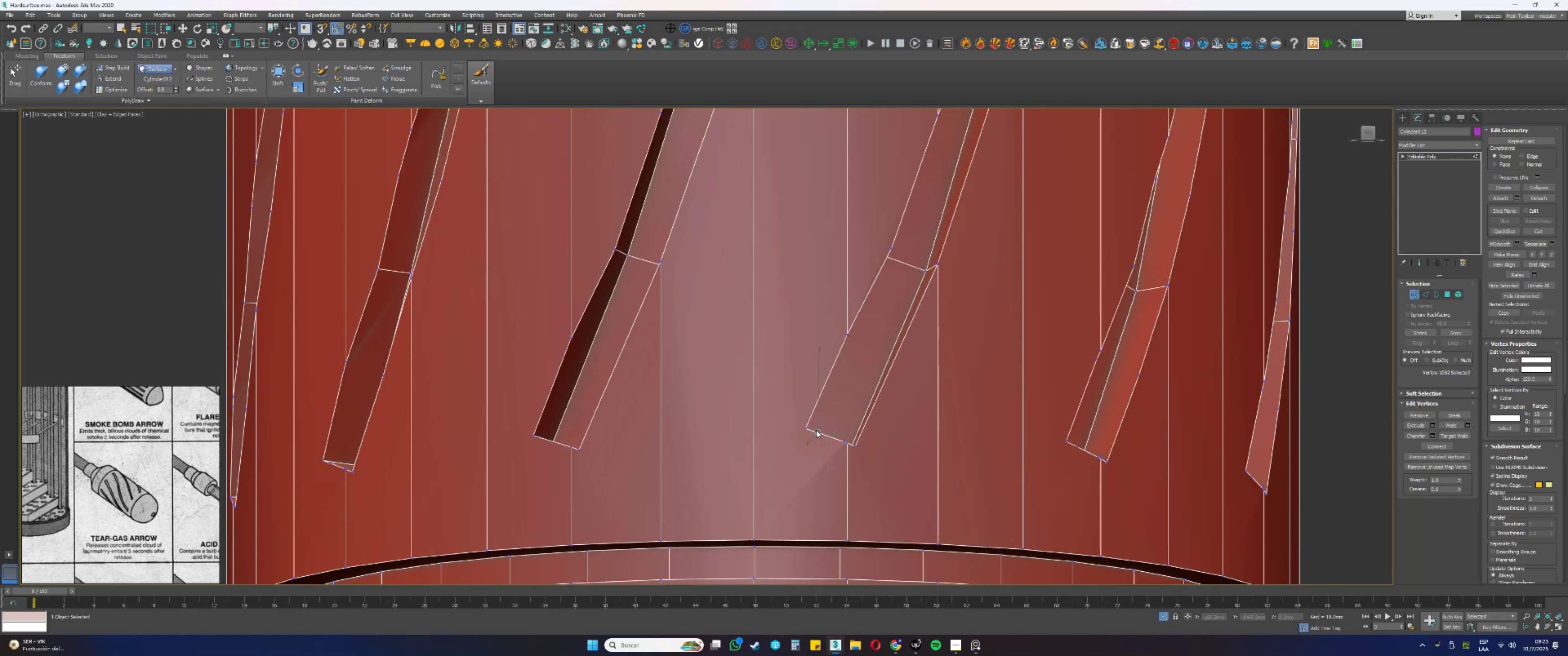 
hold_key(key=AltLeft, duration=0.79)
 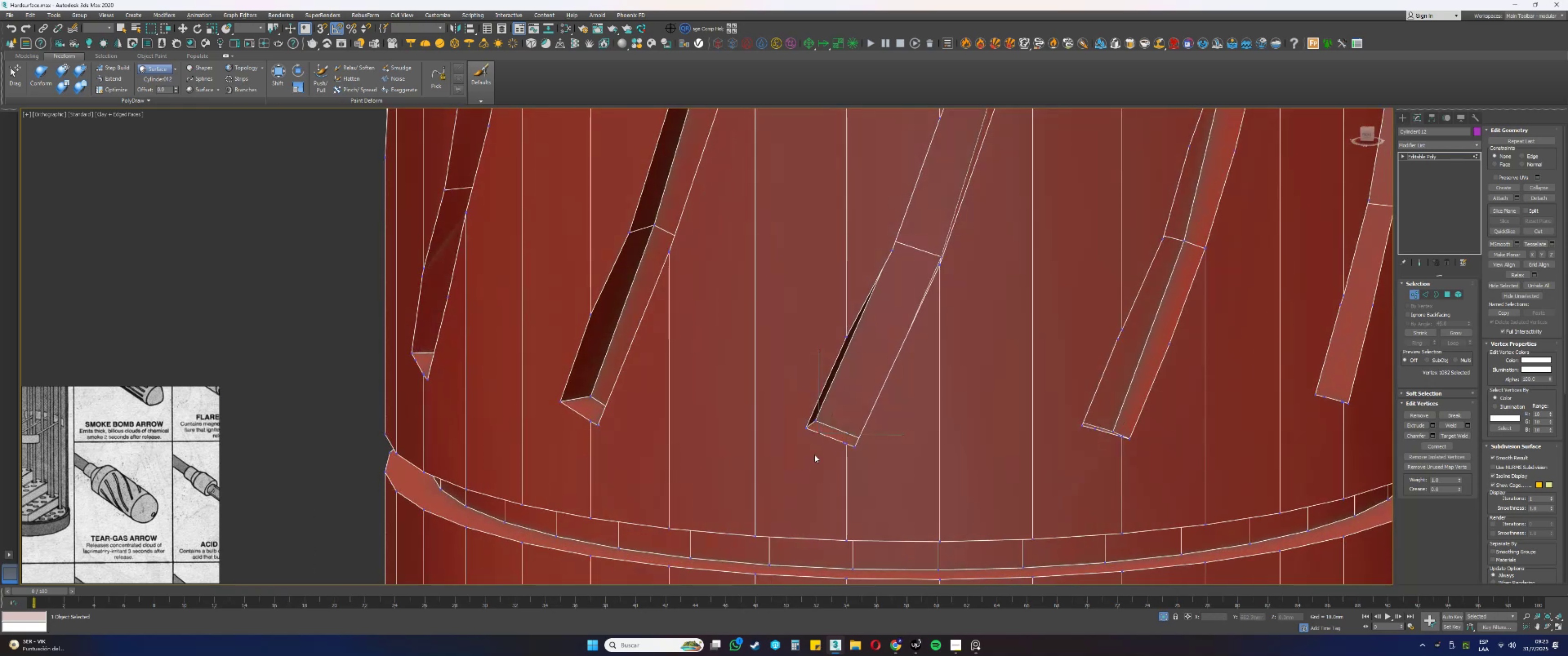 
scroll: coordinate [842, 441], scroll_direction: up, amount: 3.0
 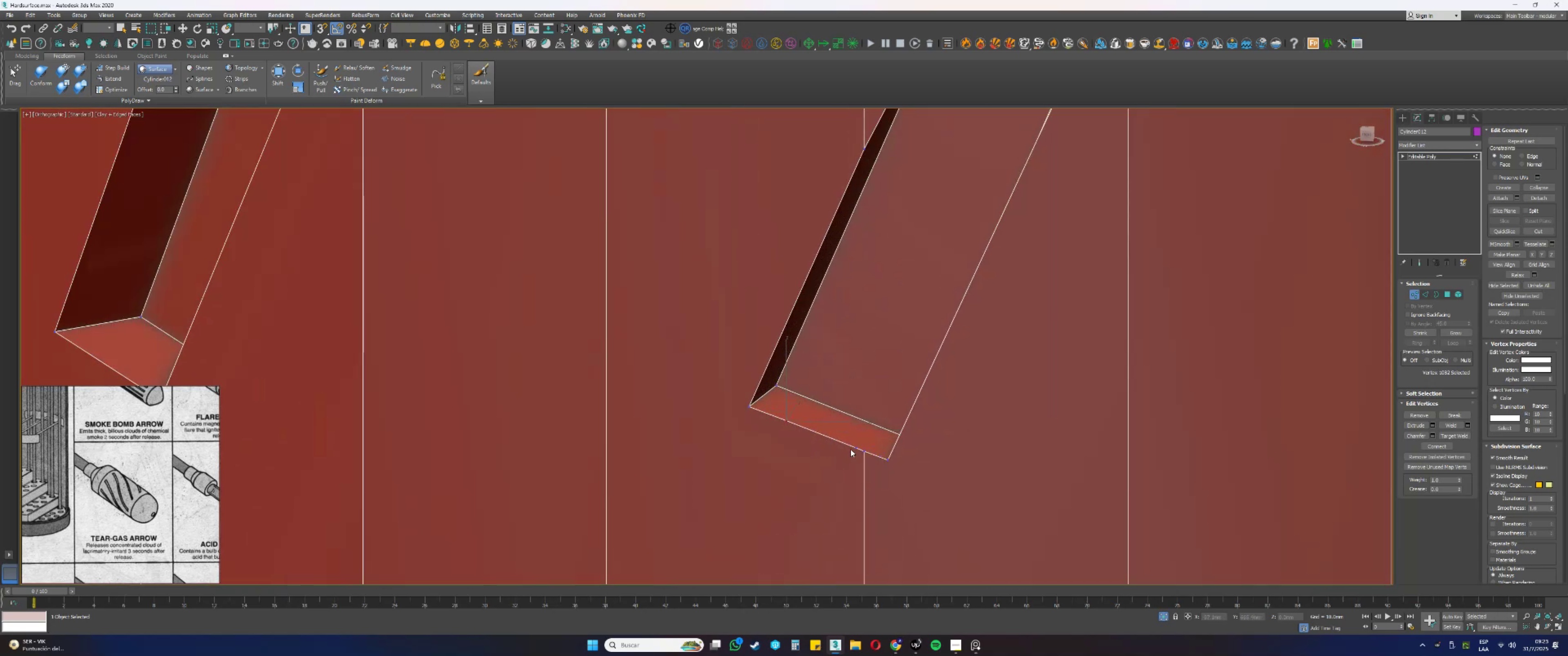 
key(Backspace)
 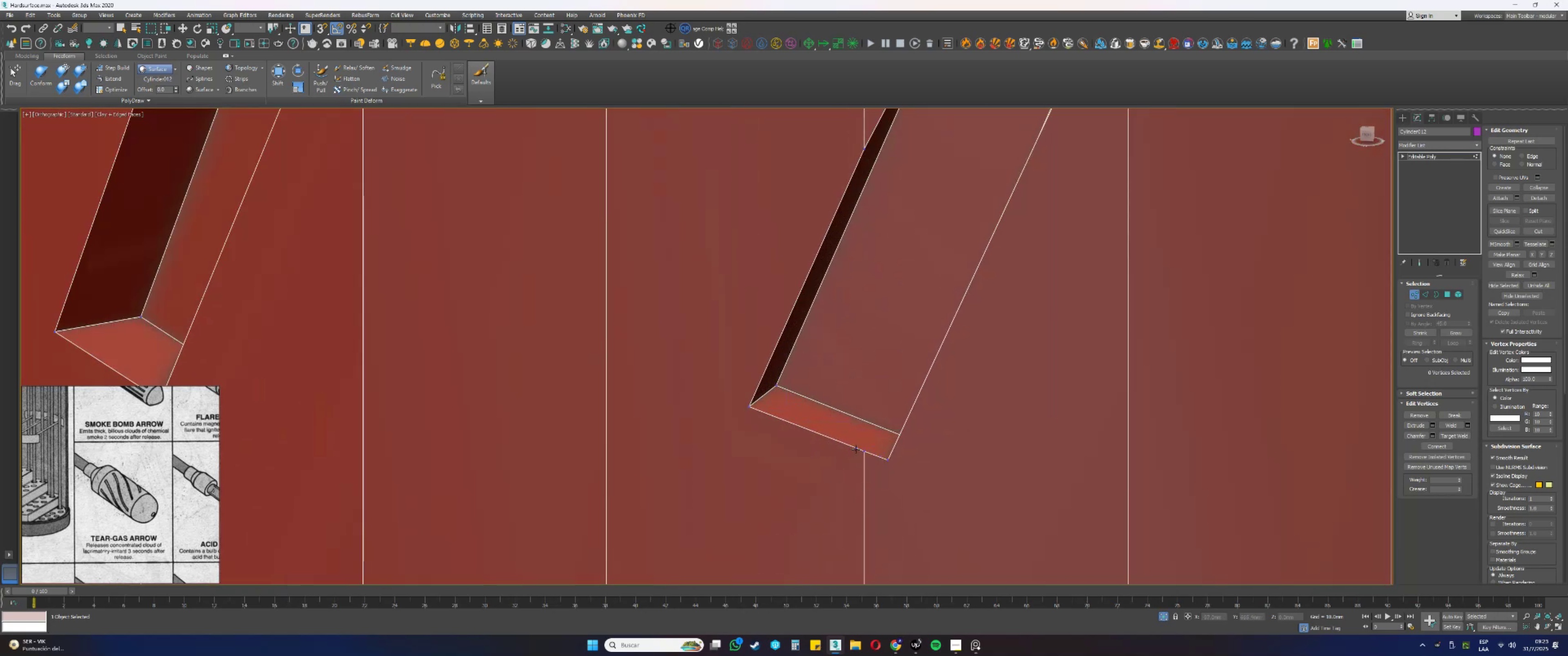 
key(Backspace)
 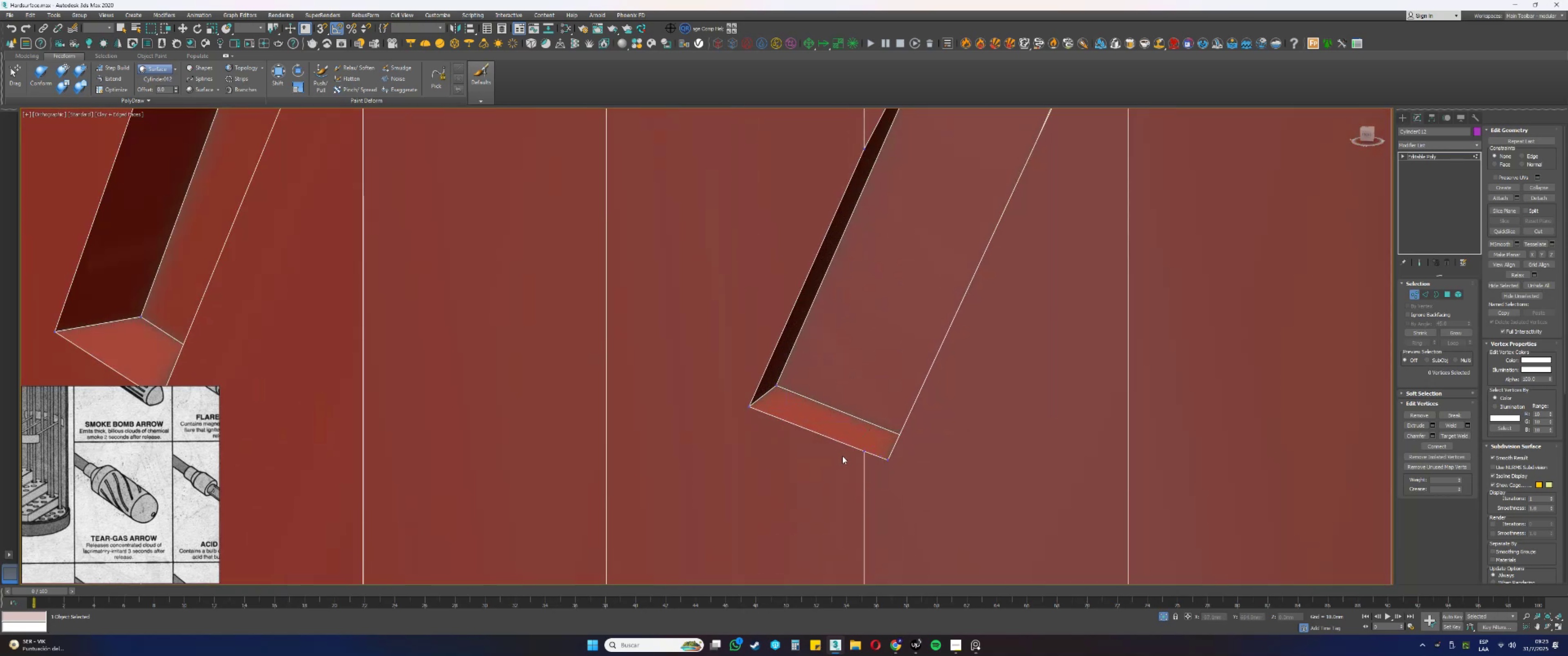 
scroll: coordinate [842, 456], scroll_direction: down, amount: 7.0
 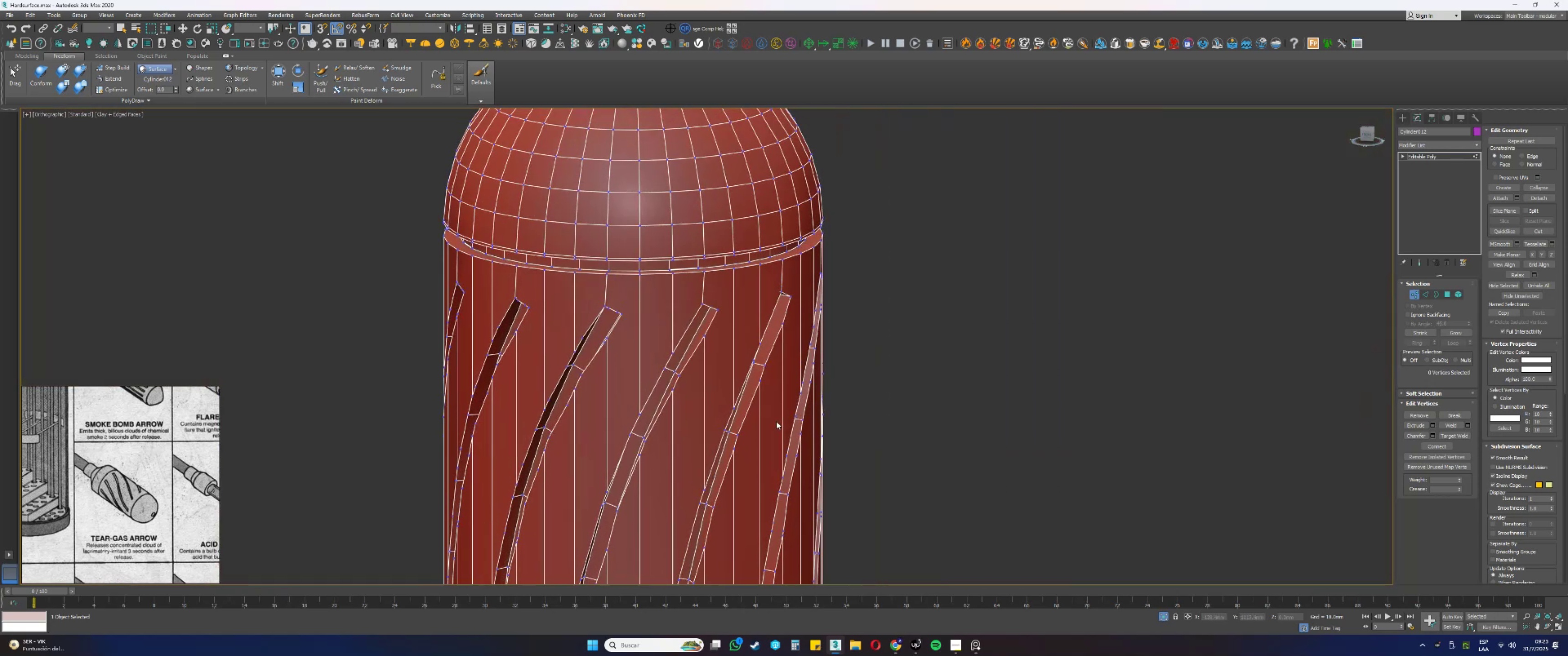 
scroll: coordinate [813, 278], scroll_direction: up, amount: 3.0
 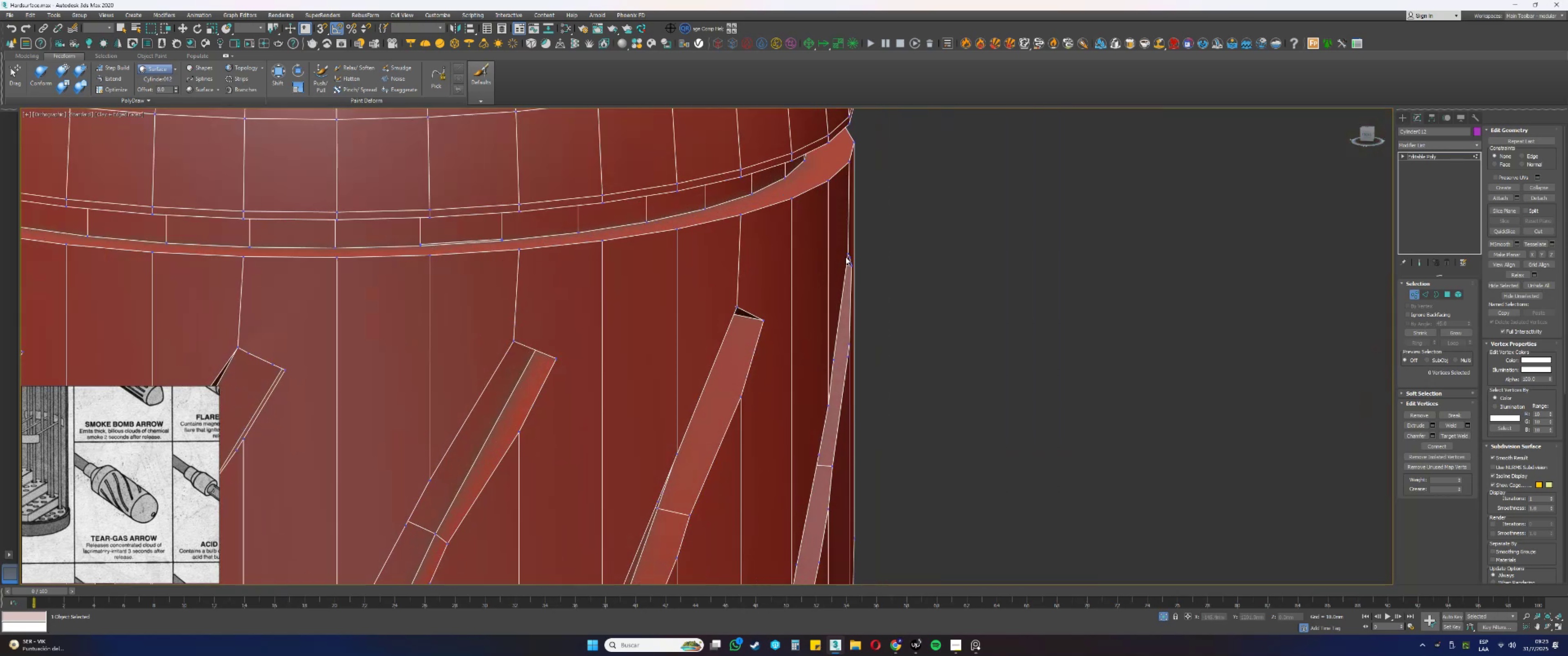 
left_click([846, 256])
 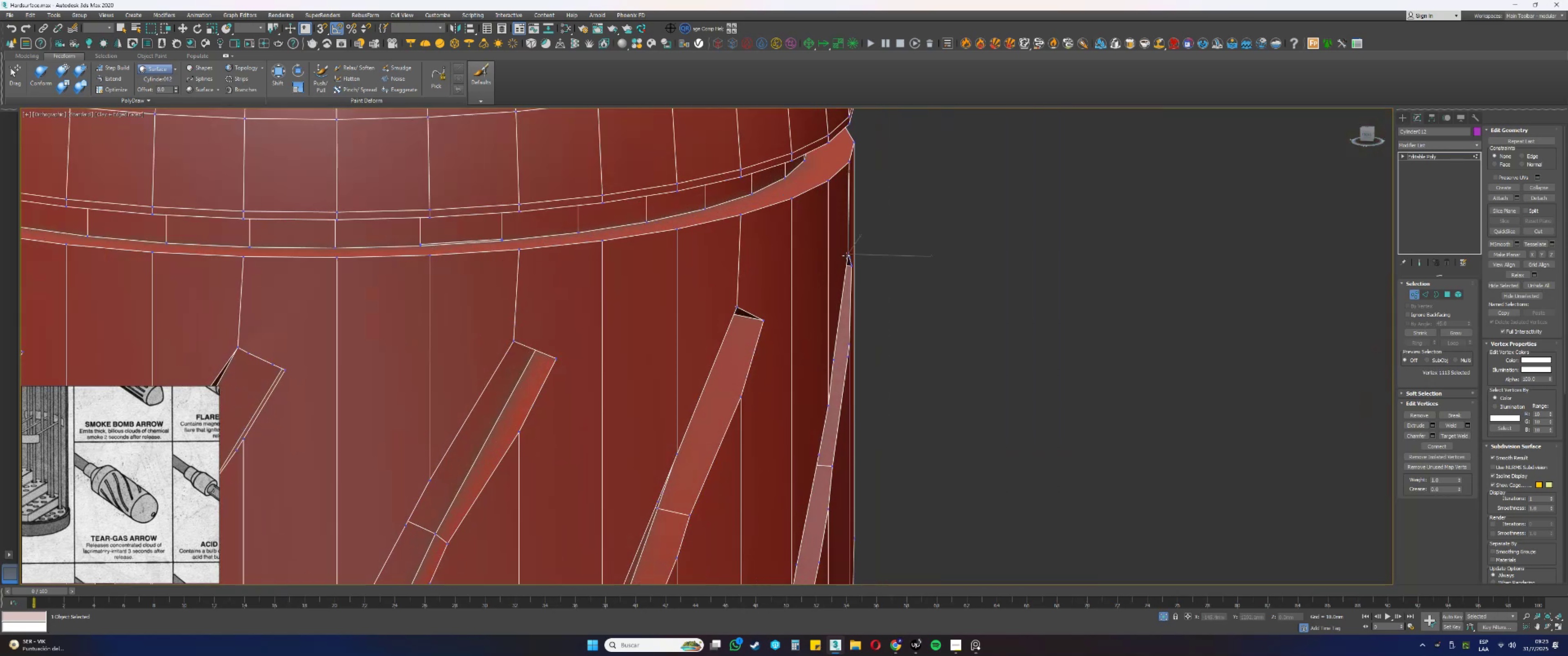 
hold_key(key=AltLeft, duration=1.0)
 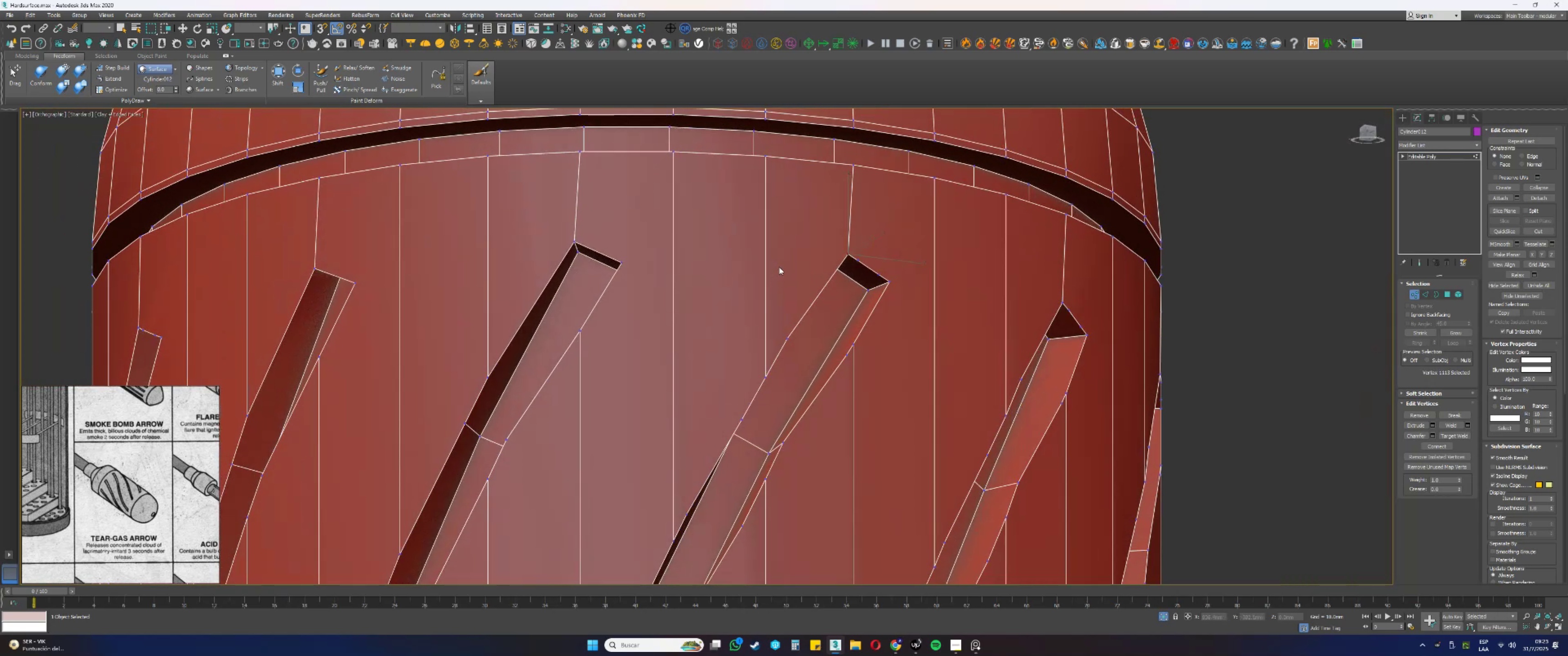 
hold_key(key=AltLeft, duration=0.36)
 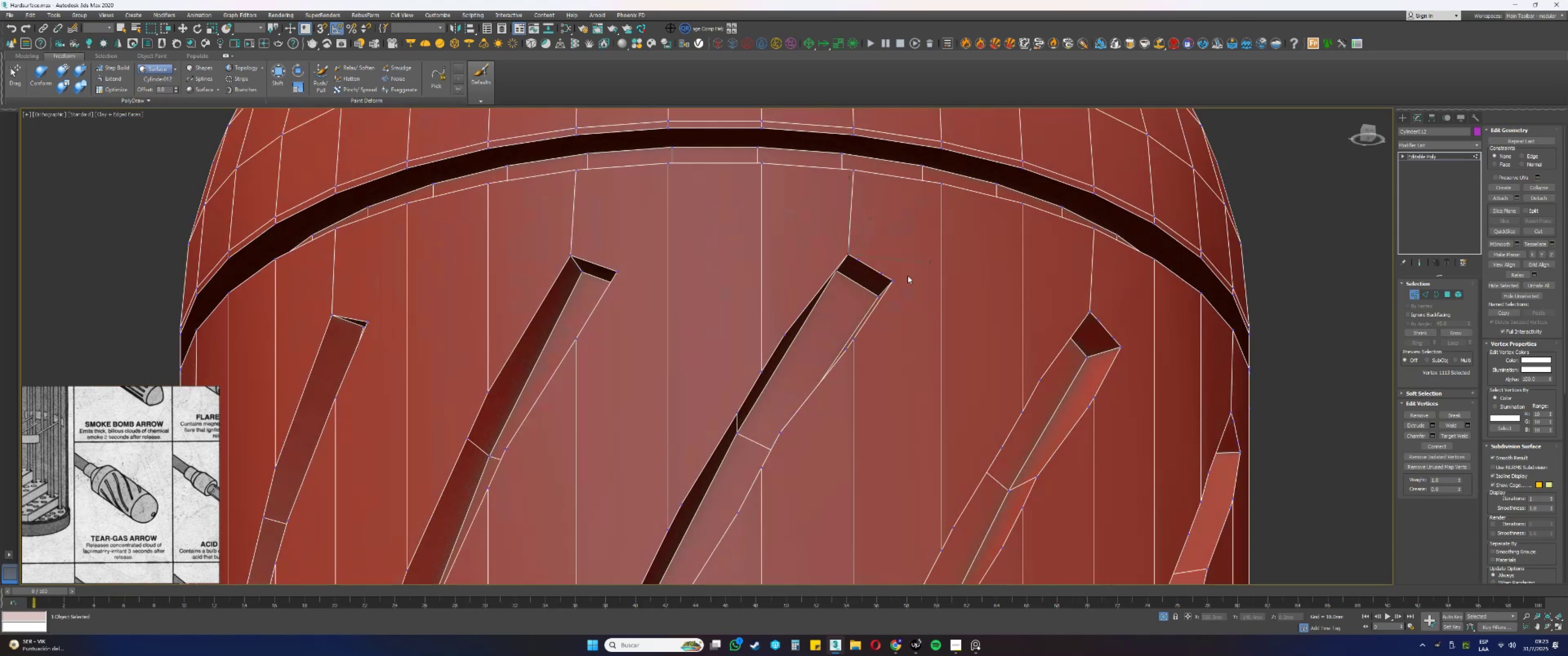 
scroll: coordinate [918, 263], scroll_direction: up, amount: 1.0
 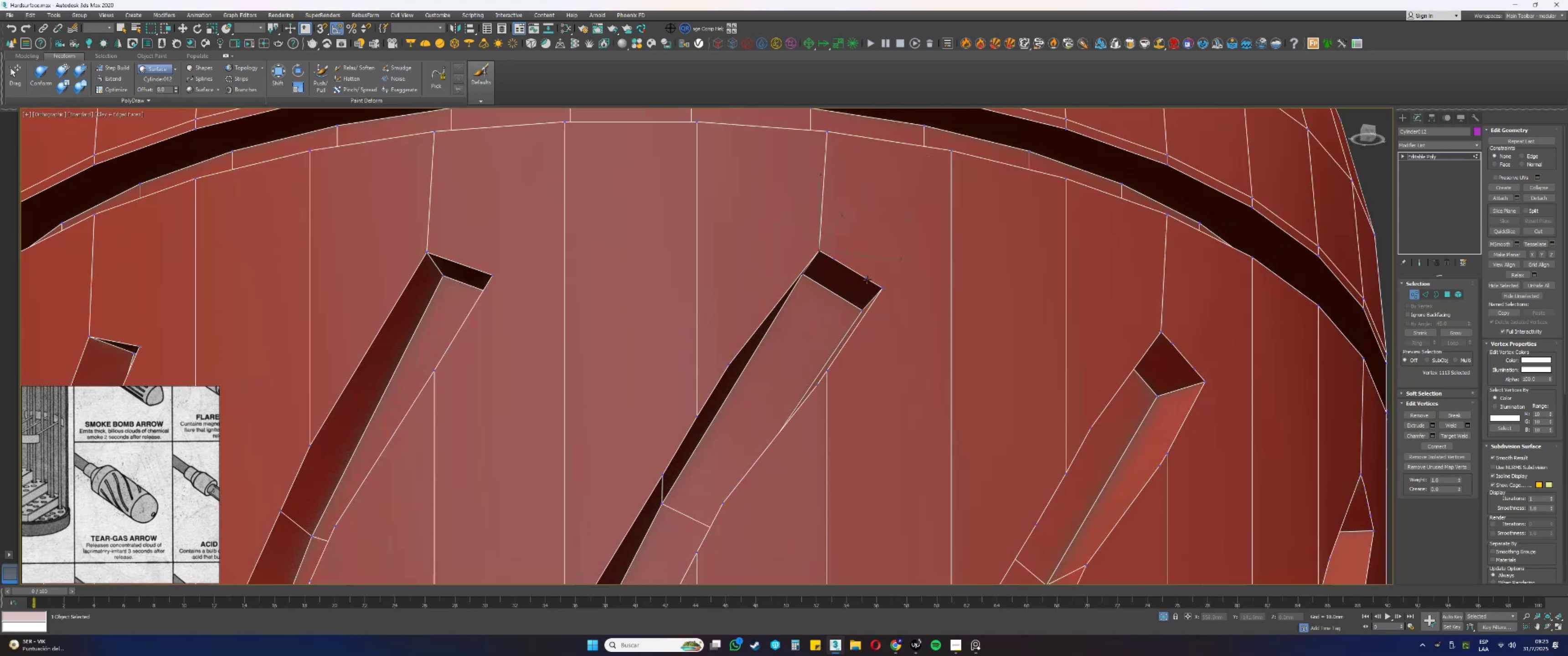 
left_click_drag(start_coordinate=[867, 281], to_coordinate=[861, 273])
 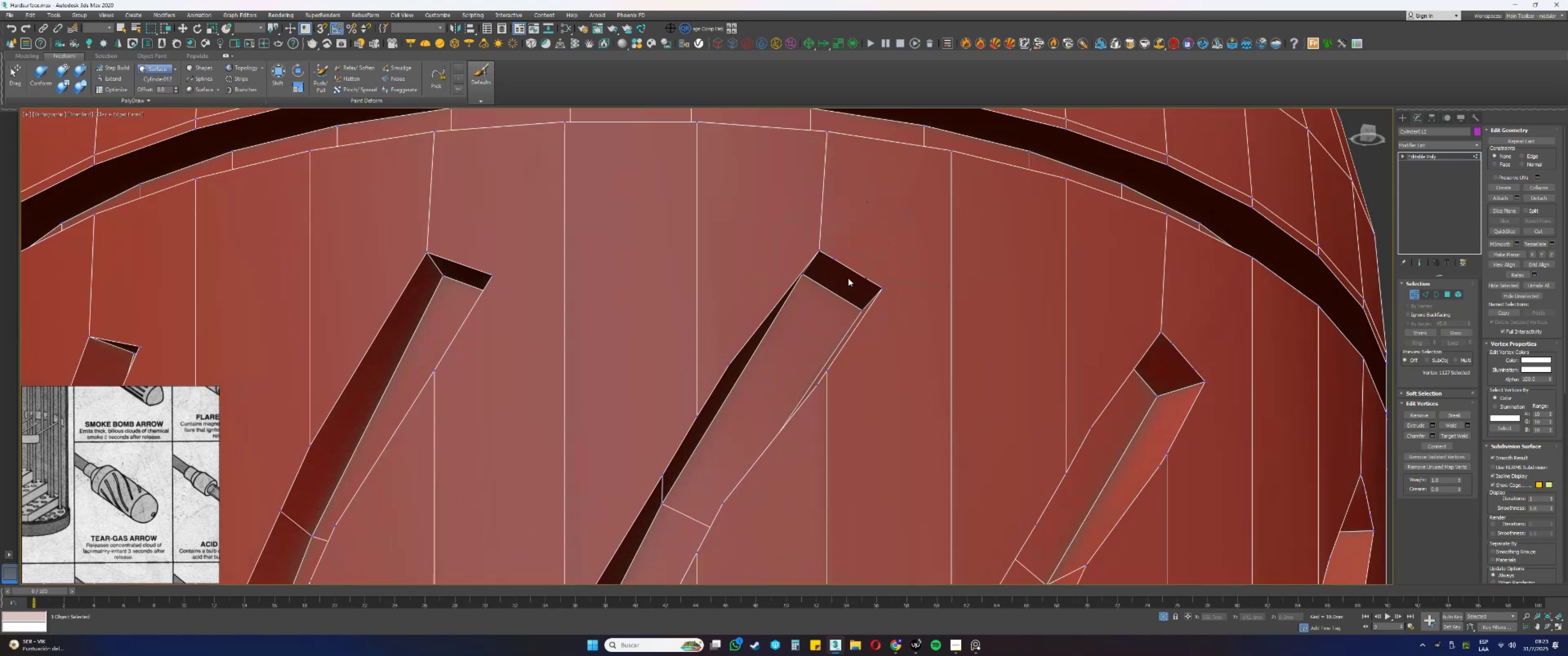 
key(Backspace)
 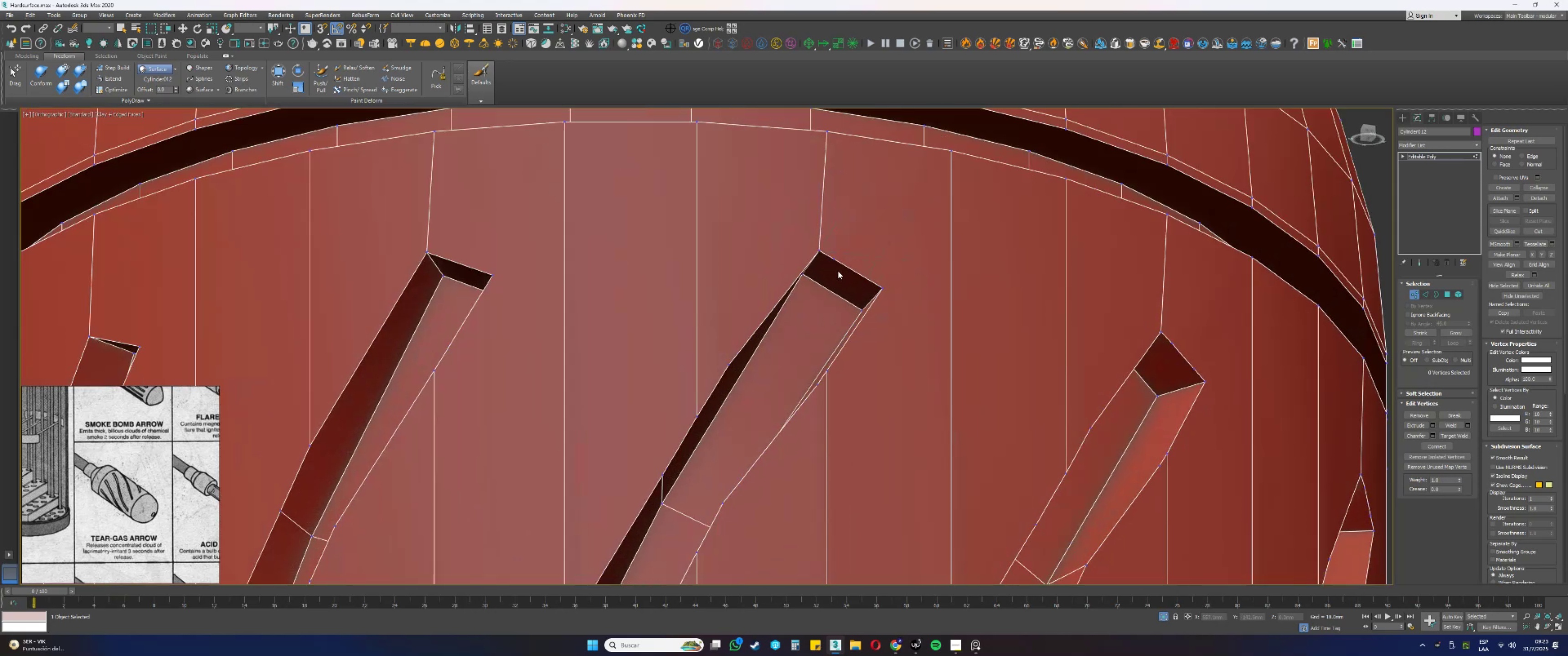 
left_click_drag(start_coordinate=[833, 263], to_coordinate=[827, 254])
 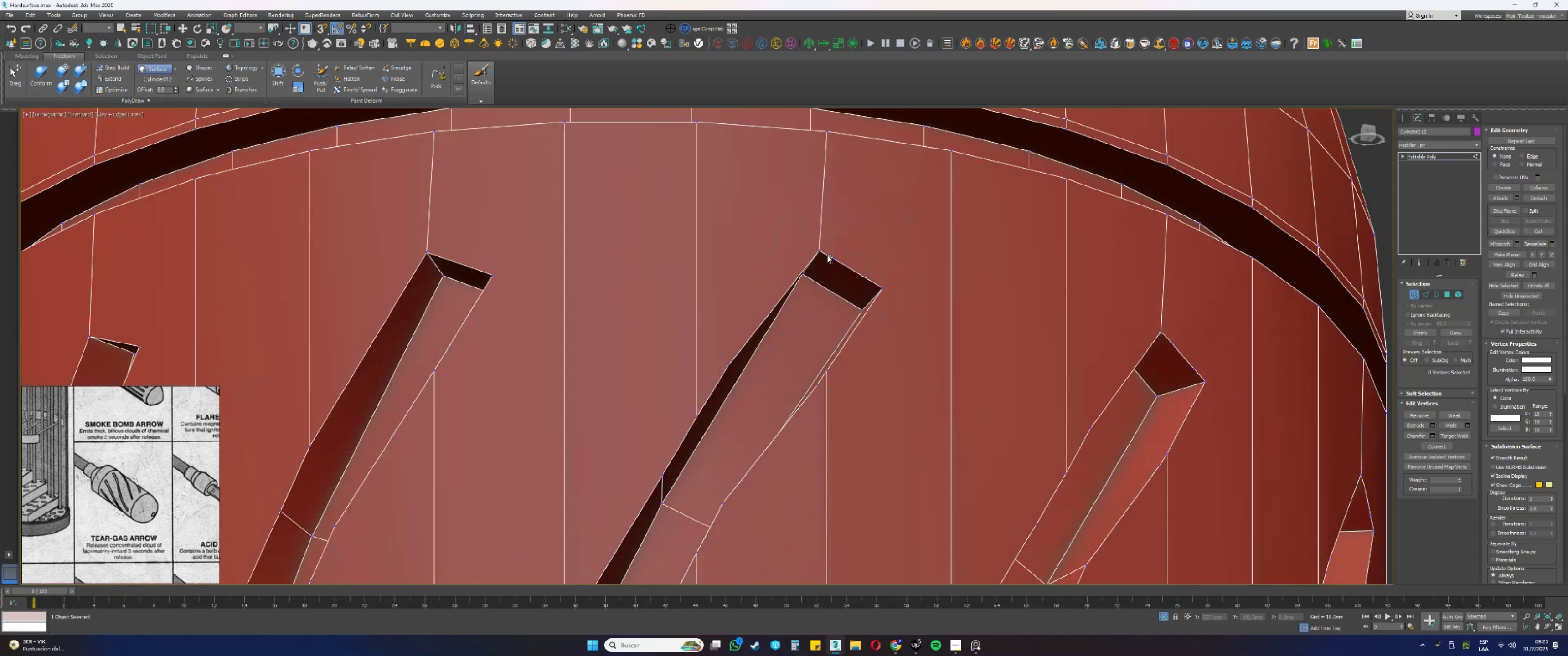 
key(Backspace)
 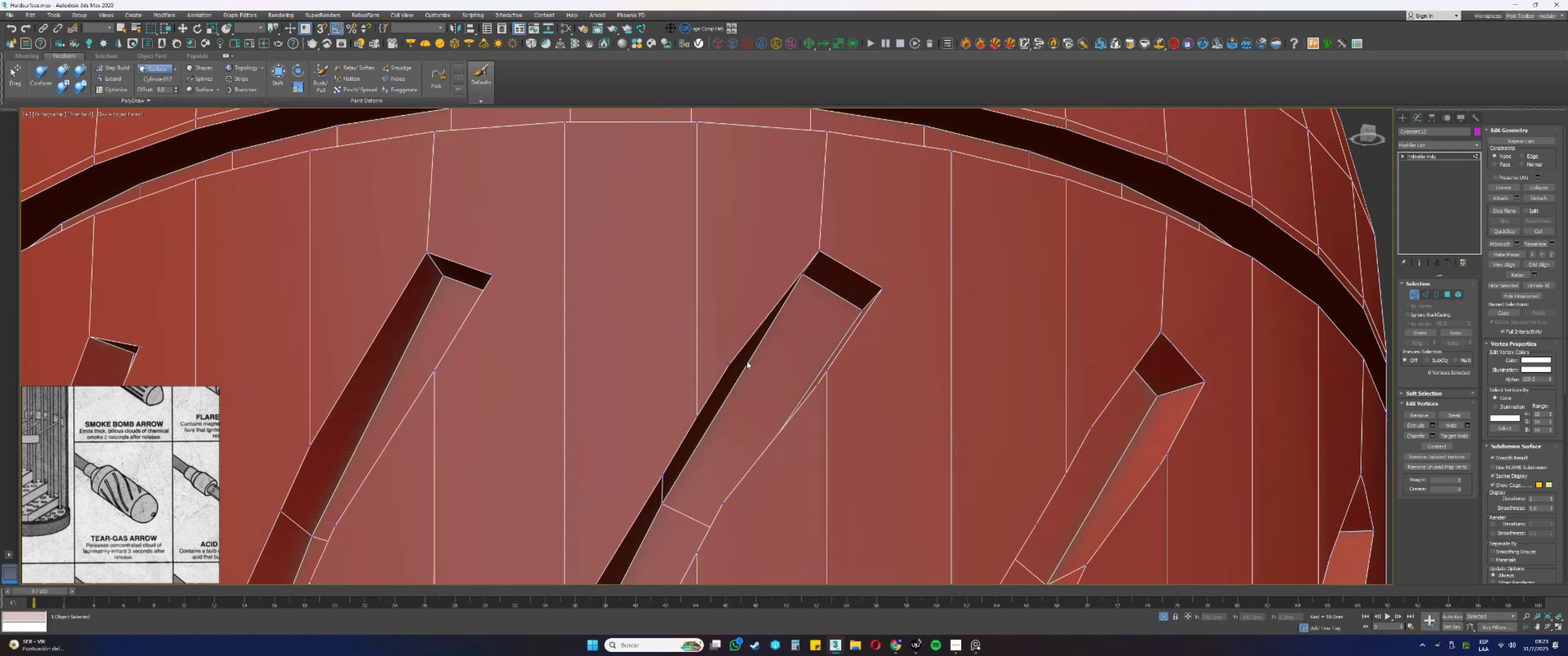 
left_click_drag(start_coordinate=[764, 302], to_coordinate=[748, 288])
 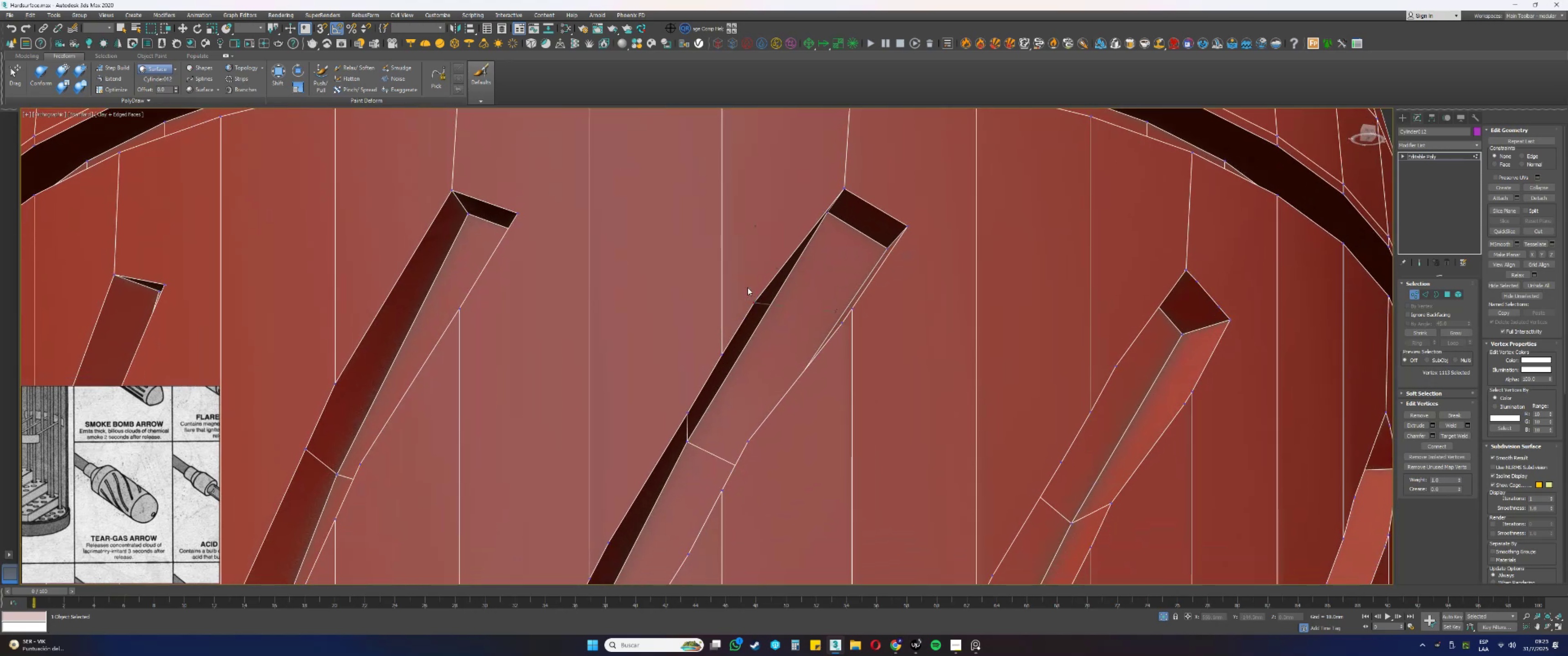 
key(Backspace)
 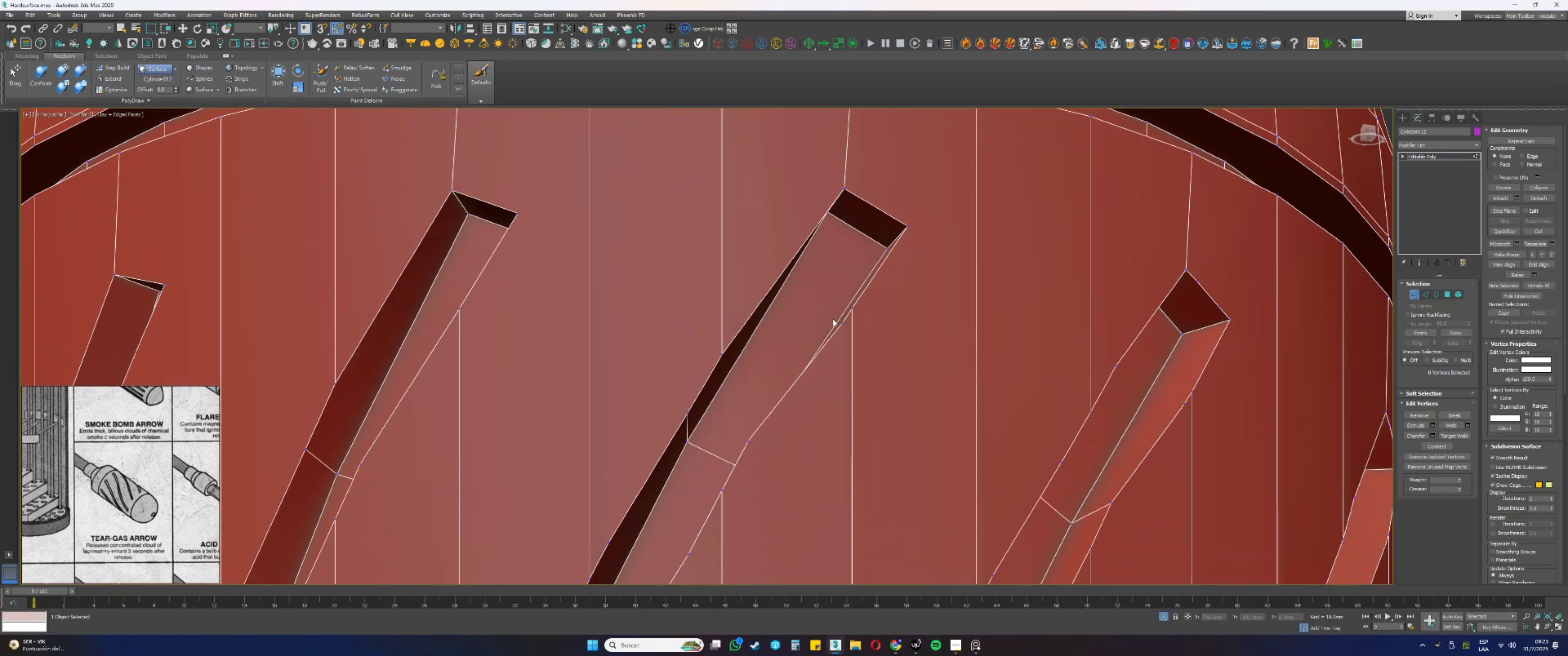 
left_click_drag(start_coordinate=[844, 335], to_coordinate=[835, 318])
 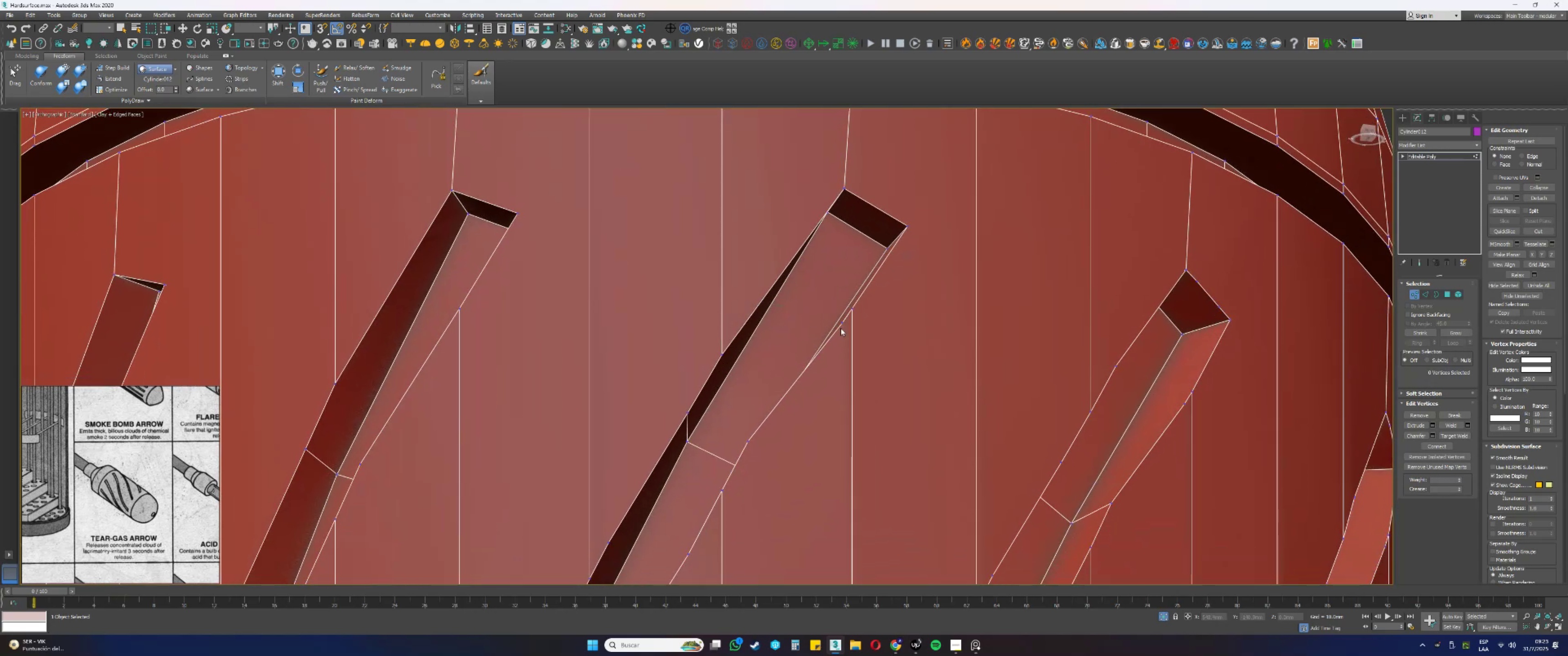 
key(Backspace)
 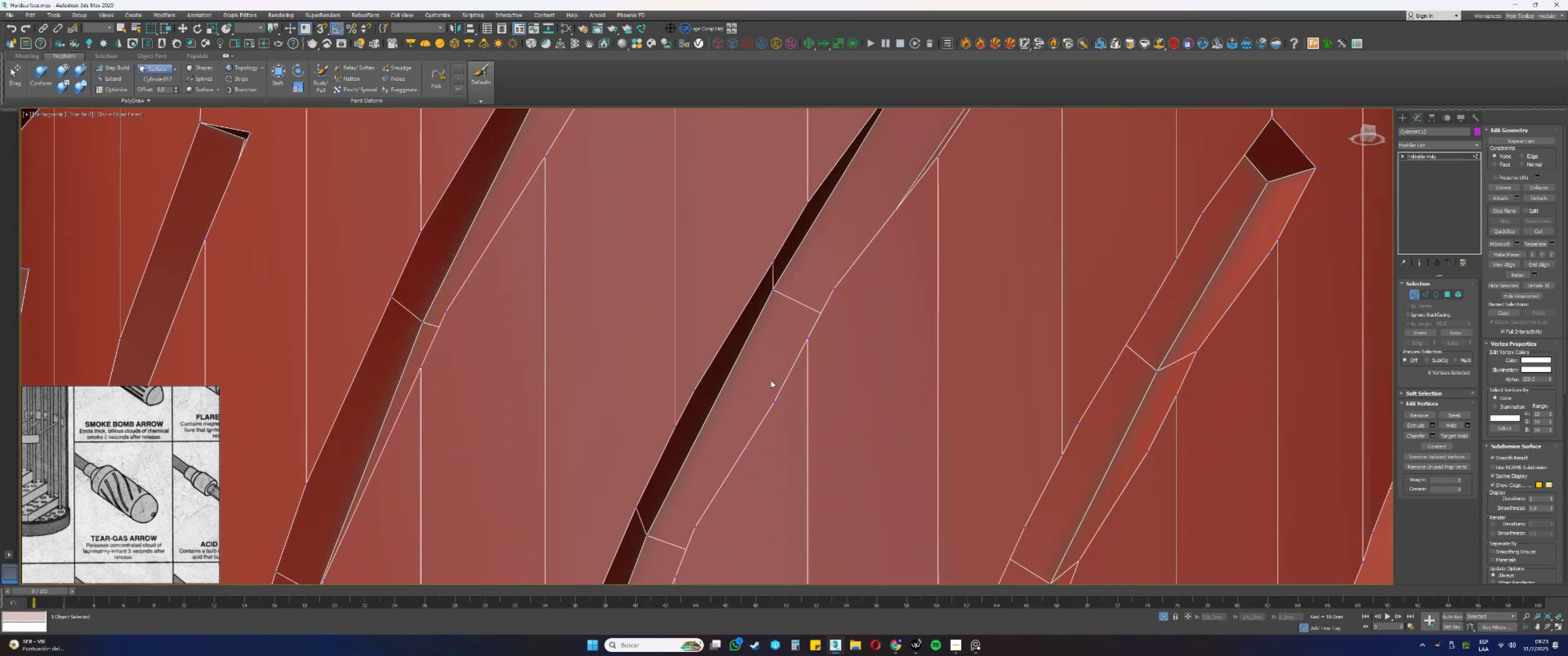 
left_click_drag(start_coordinate=[780, 415], to_coordinate=[764, 385])
 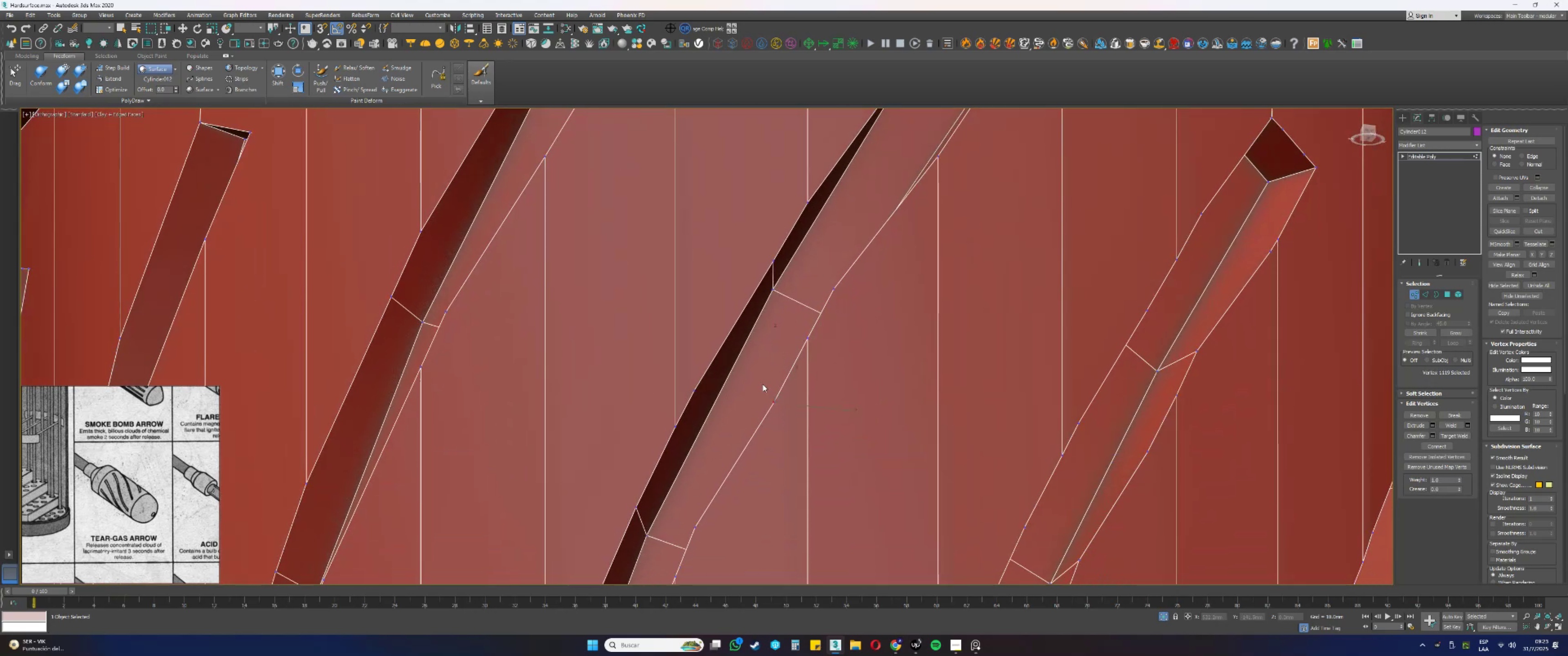 
key(Backspace)
 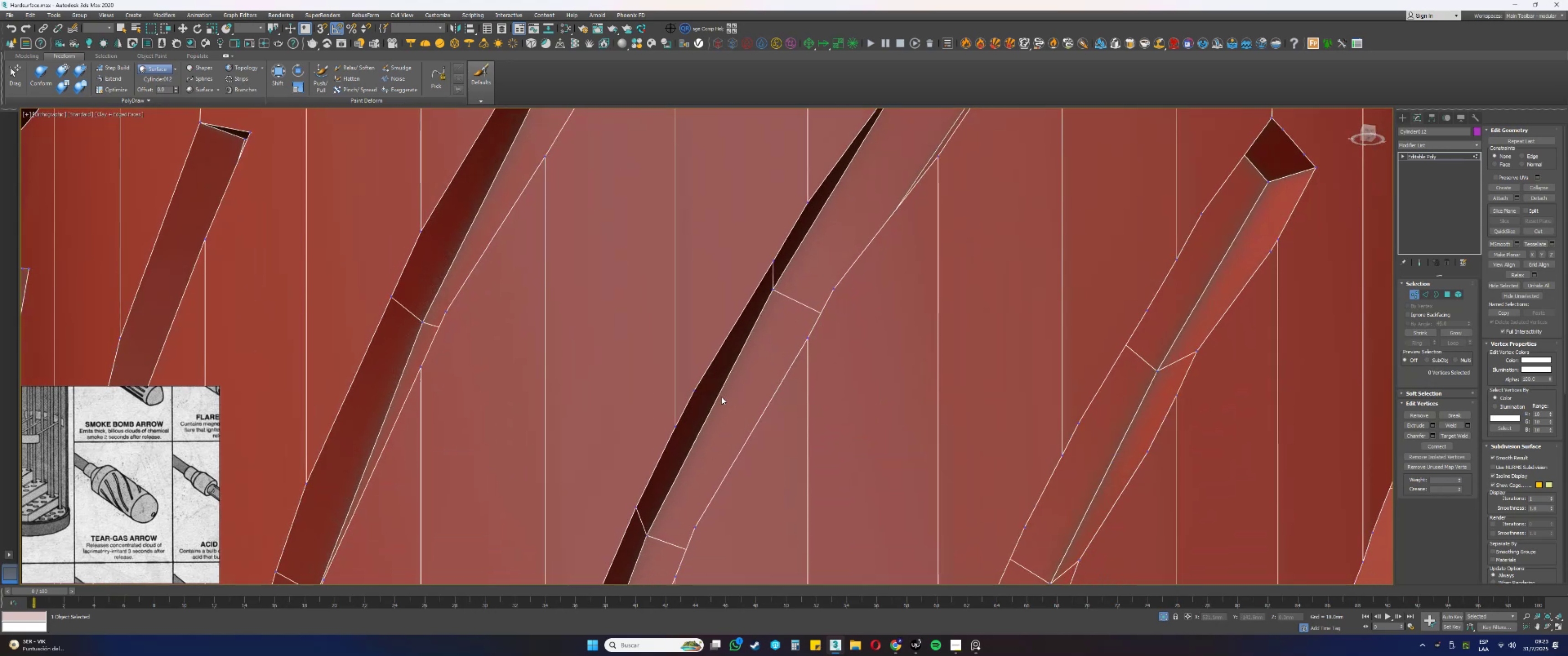 
left_click_drag(start_coordinate=[710, 396], to_coordinate=[692, 382])
 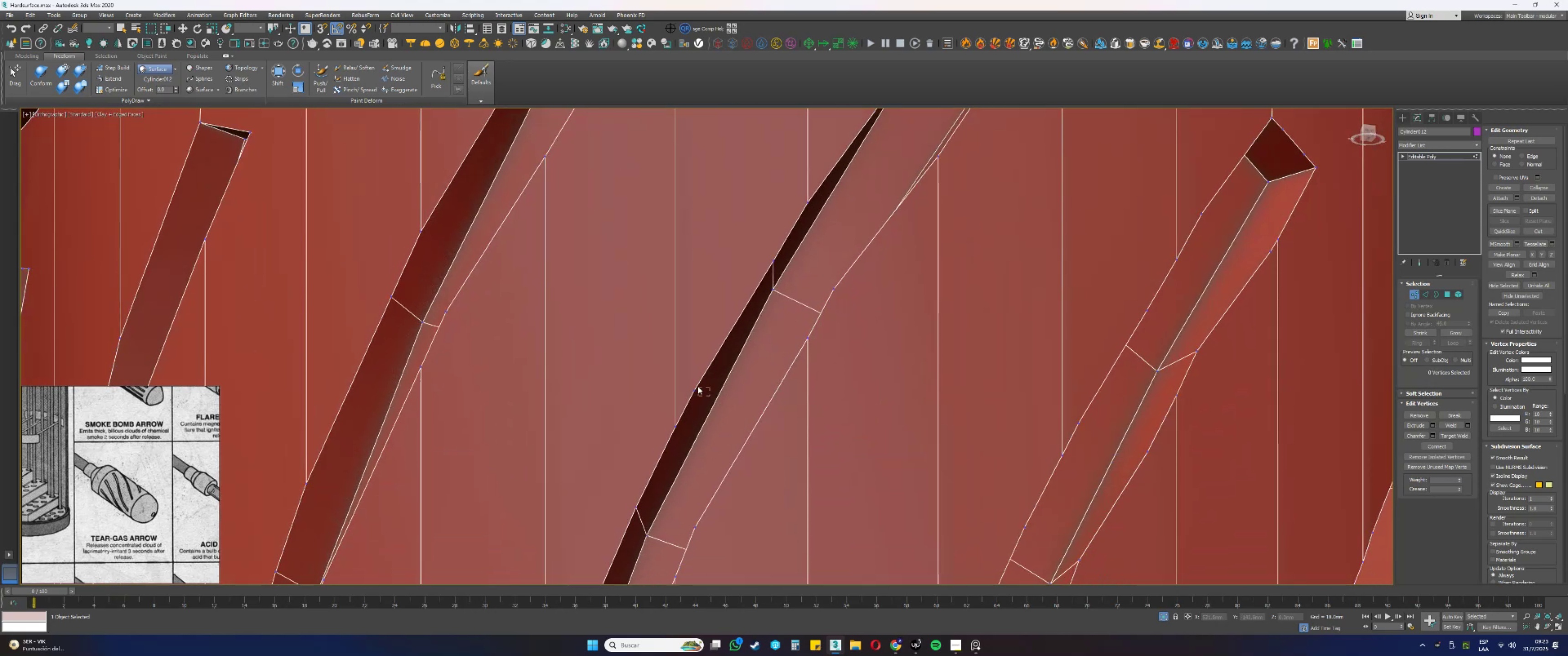 
key(Backspace)
 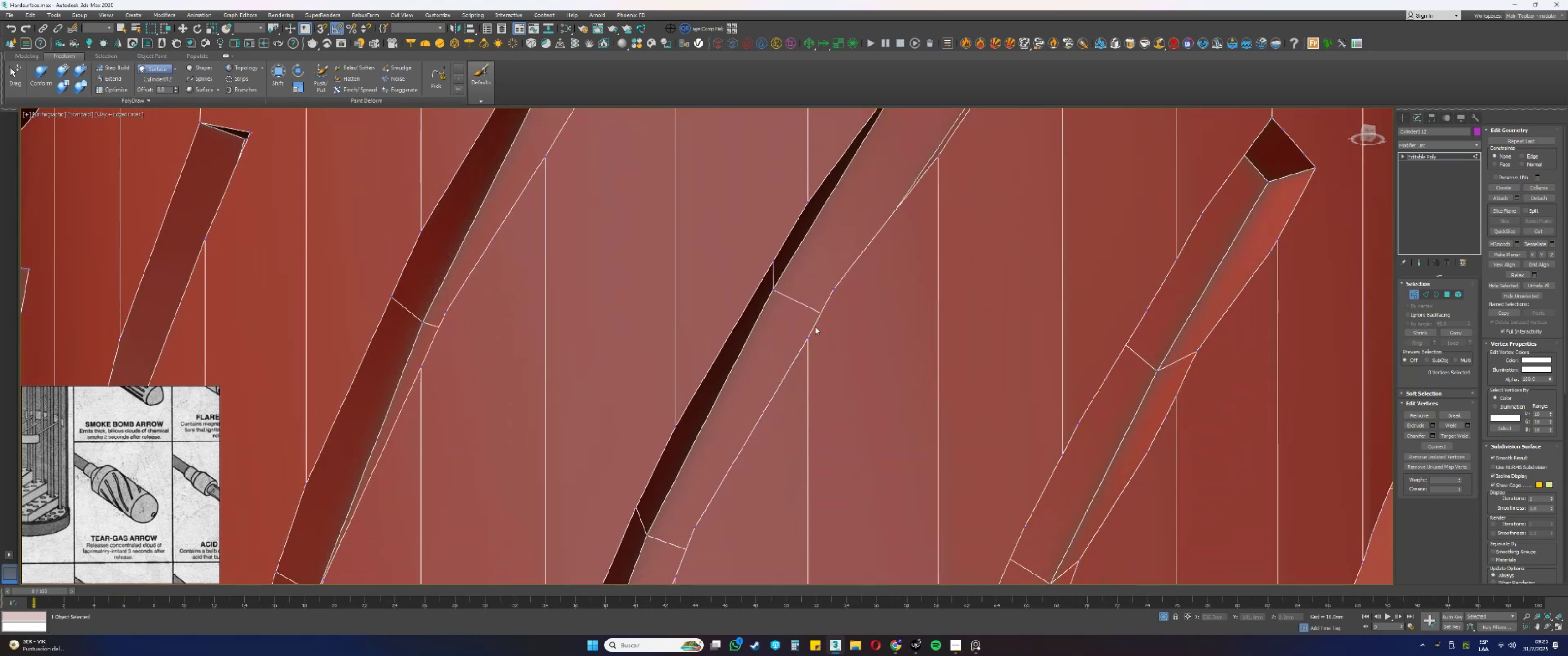 
left_click_drag(start_coordinate=[814, 339], to_coordinate=[802, 329])
 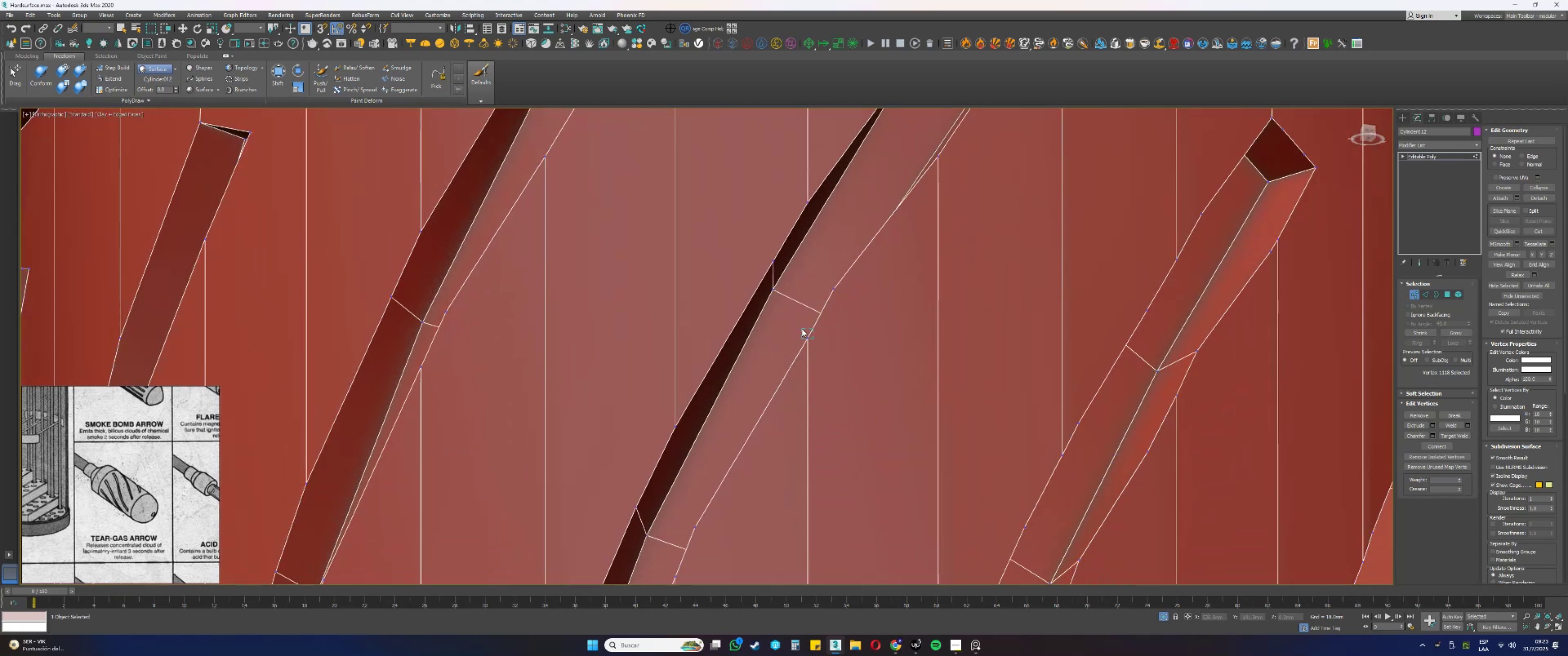 
scroll: coordinate [805, 331], scroll_direction: up, amount: 1.0
 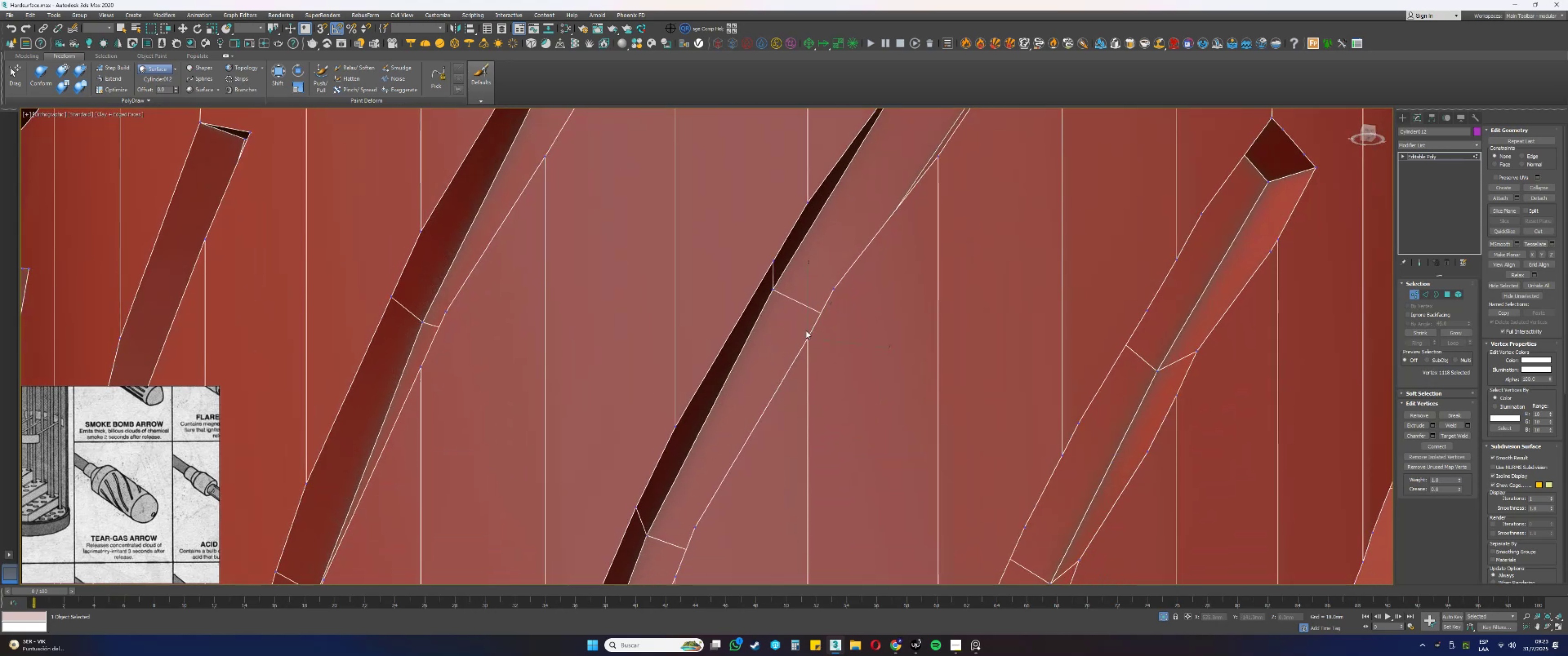 
hold_key(key=AltLeft, duration=0.59)
 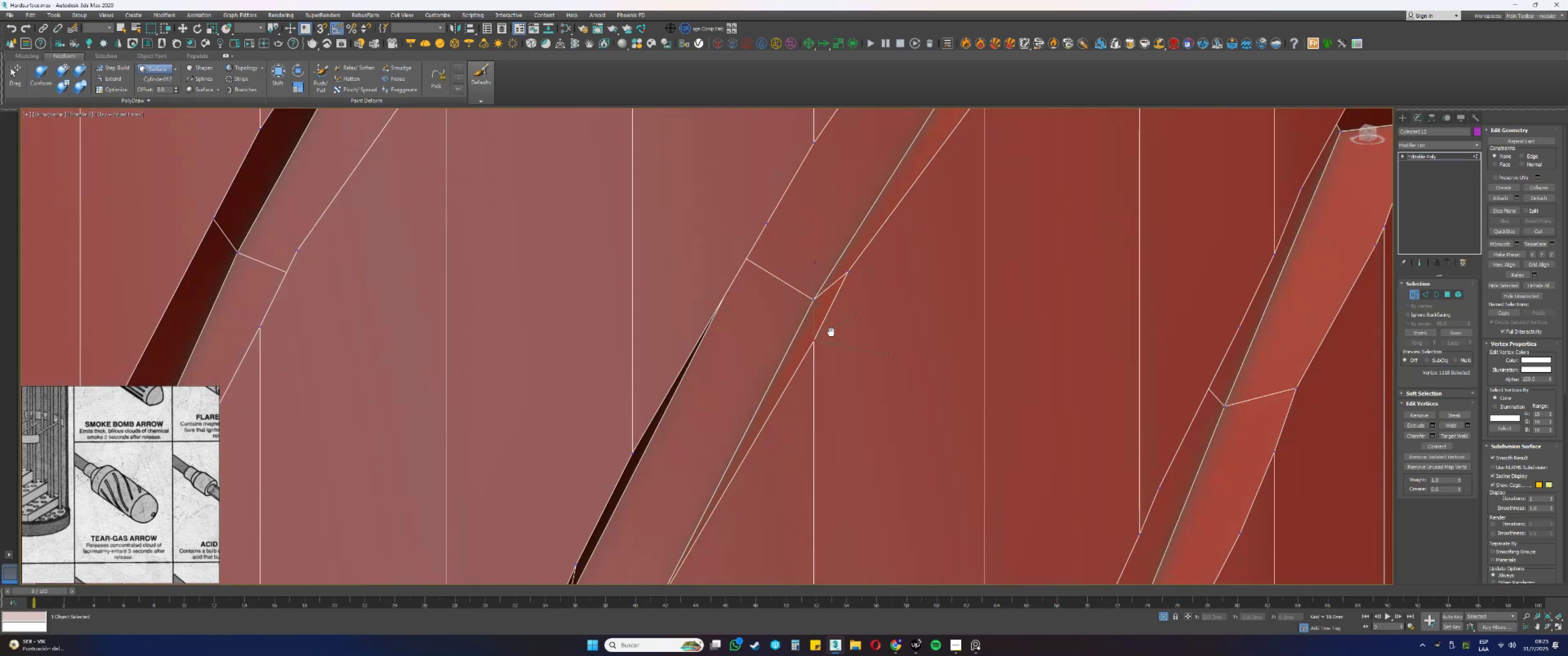 
scroll: coordinate [784, 288], scroll_direction: down, amount: 1.0
 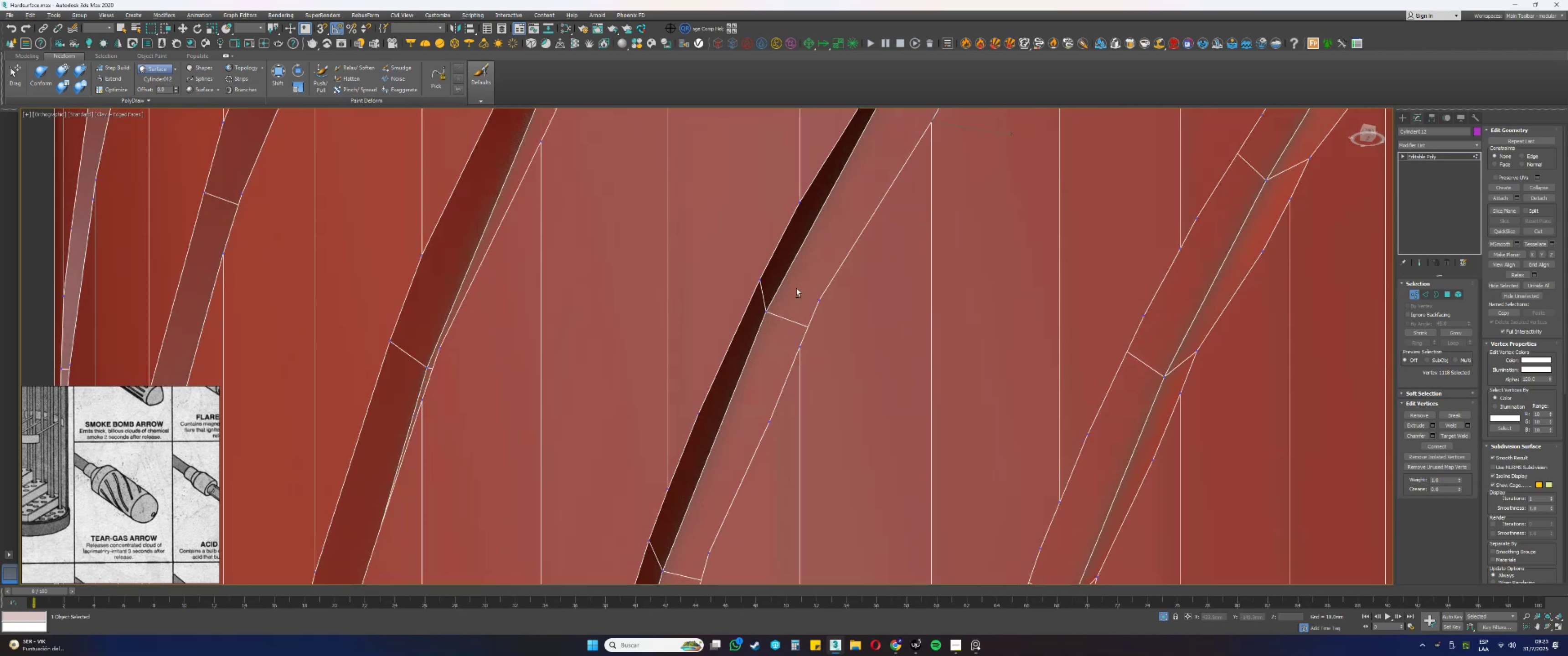 
key(Alt+AltLeft)
 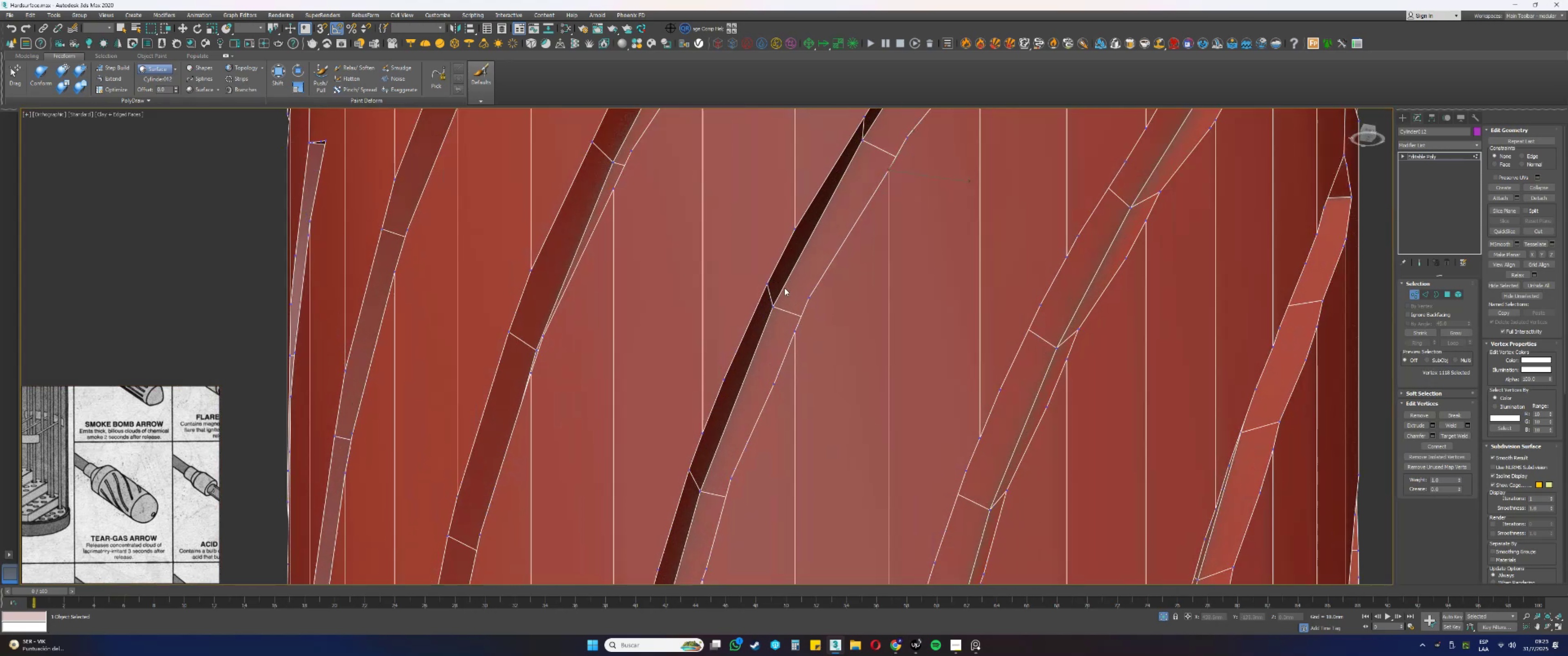 
hold_key(key=AltLeft, duration=0.38)
 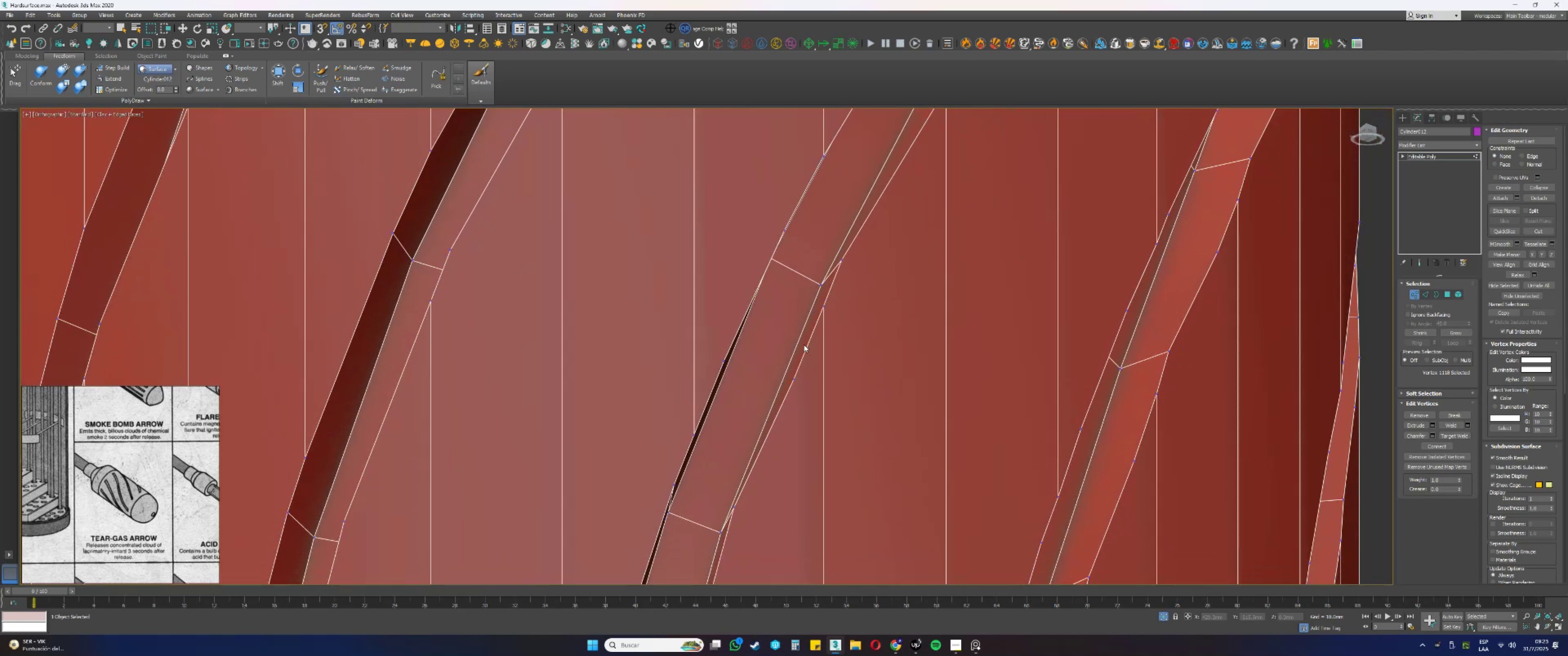 
left_click_drag(start_coordinate=[807, 384], to_coordinate=[785, 369])
 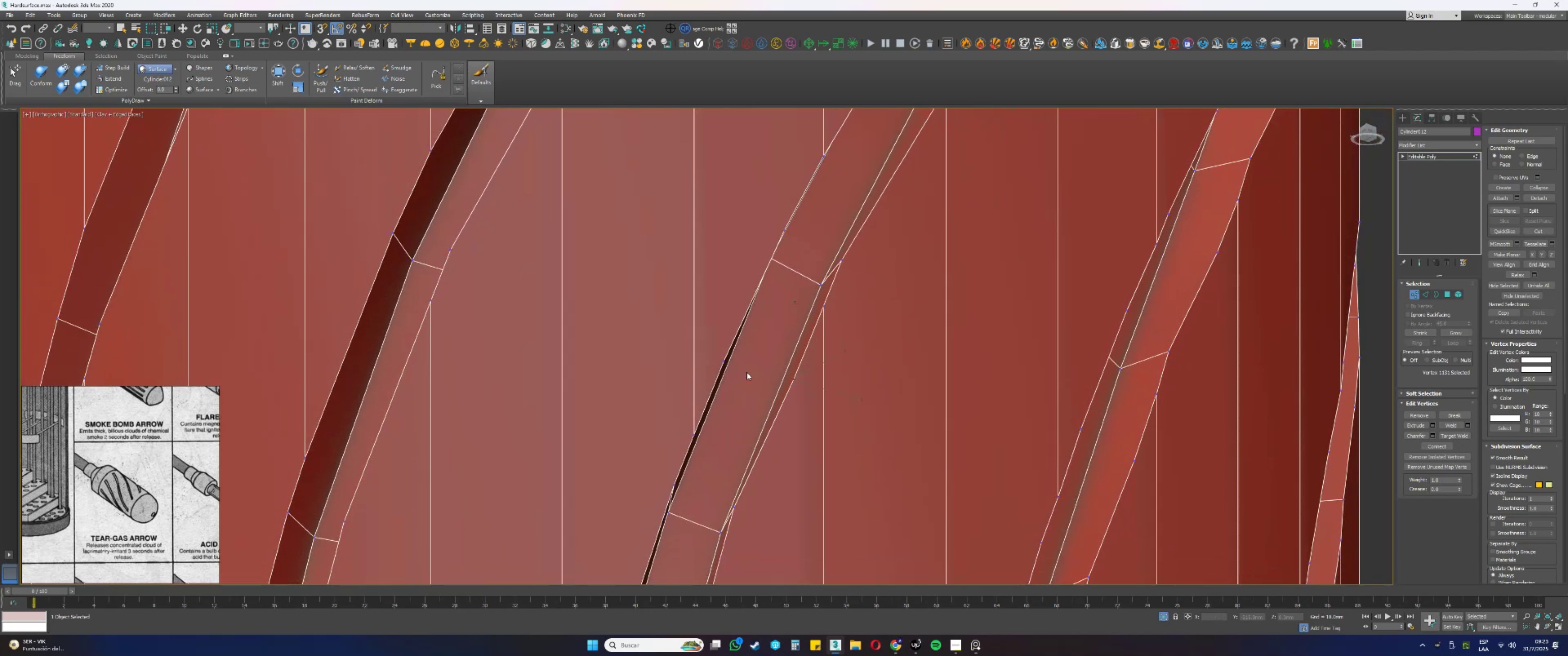 
key(Backspace)
 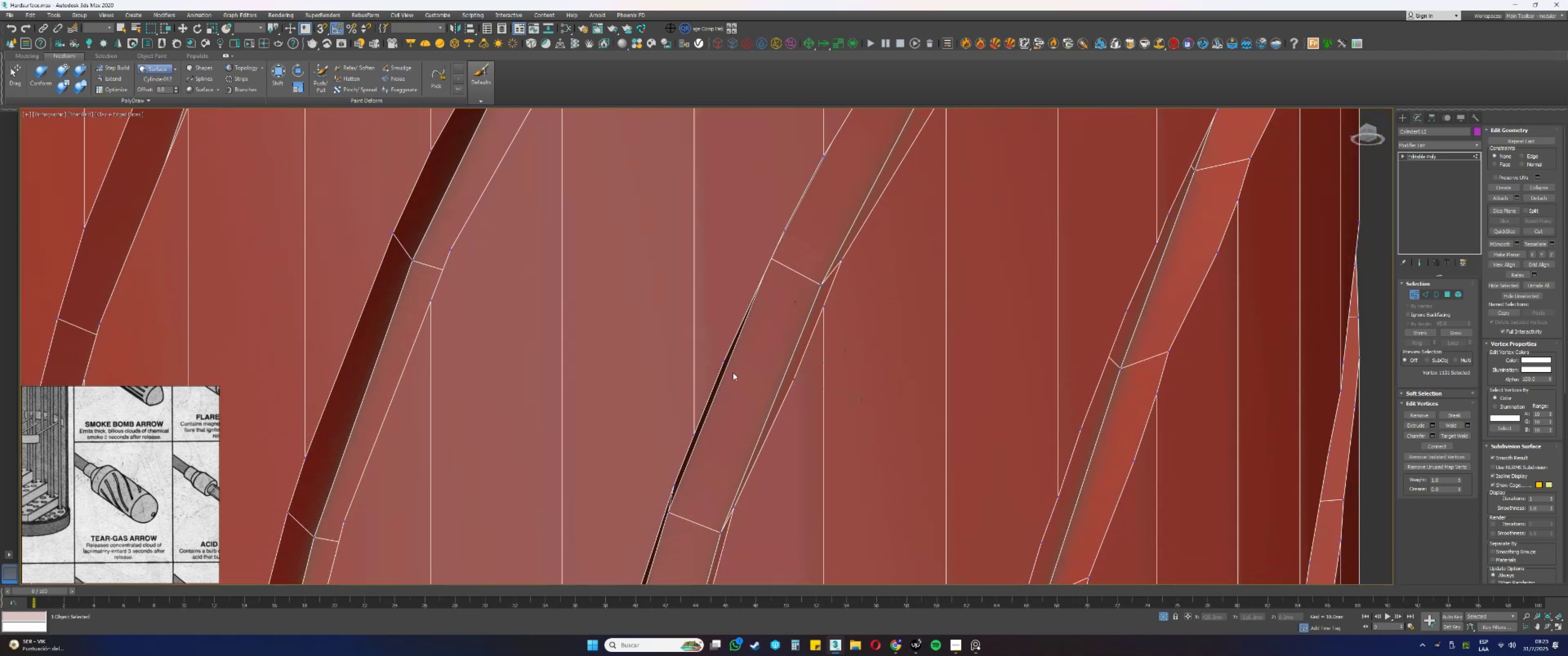 
left_click_drag(start_coordinate=[726, 365], to_coordinate=[716, 355])
 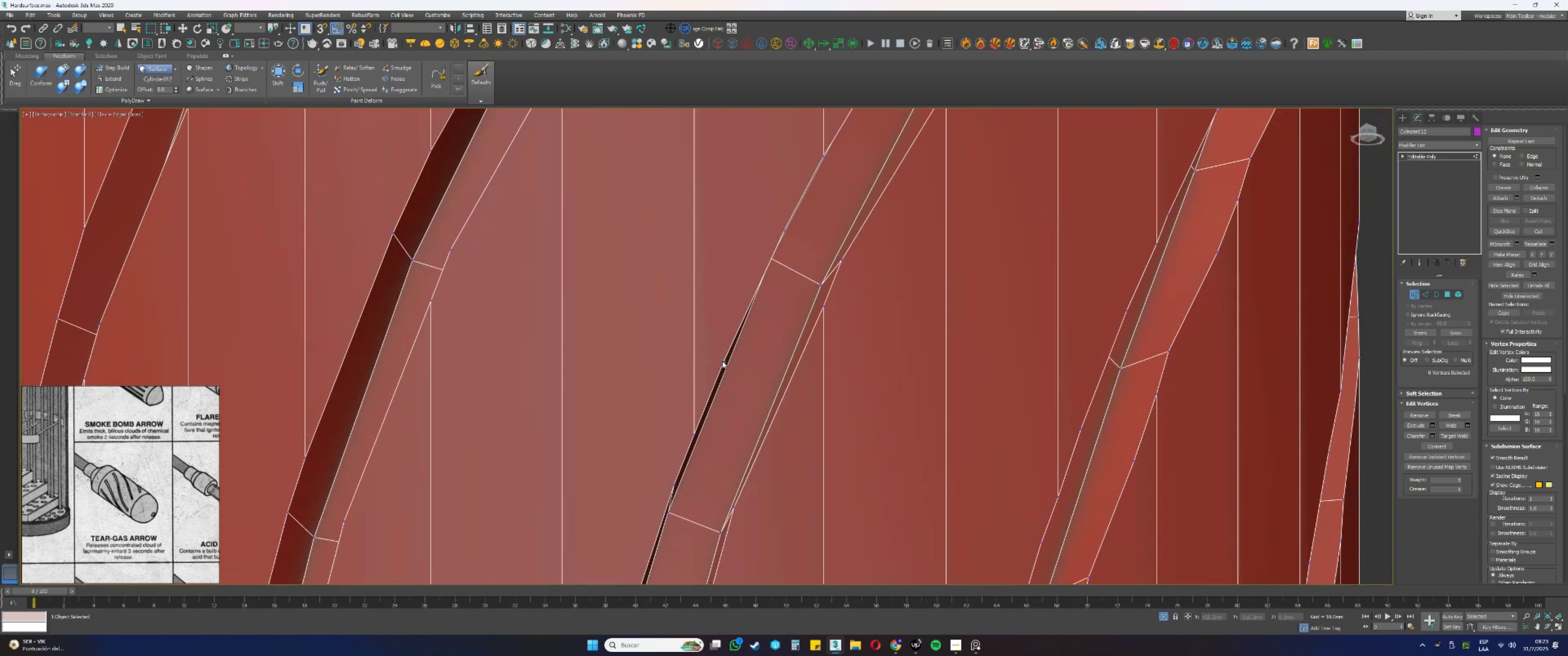 
key(Backspace)
 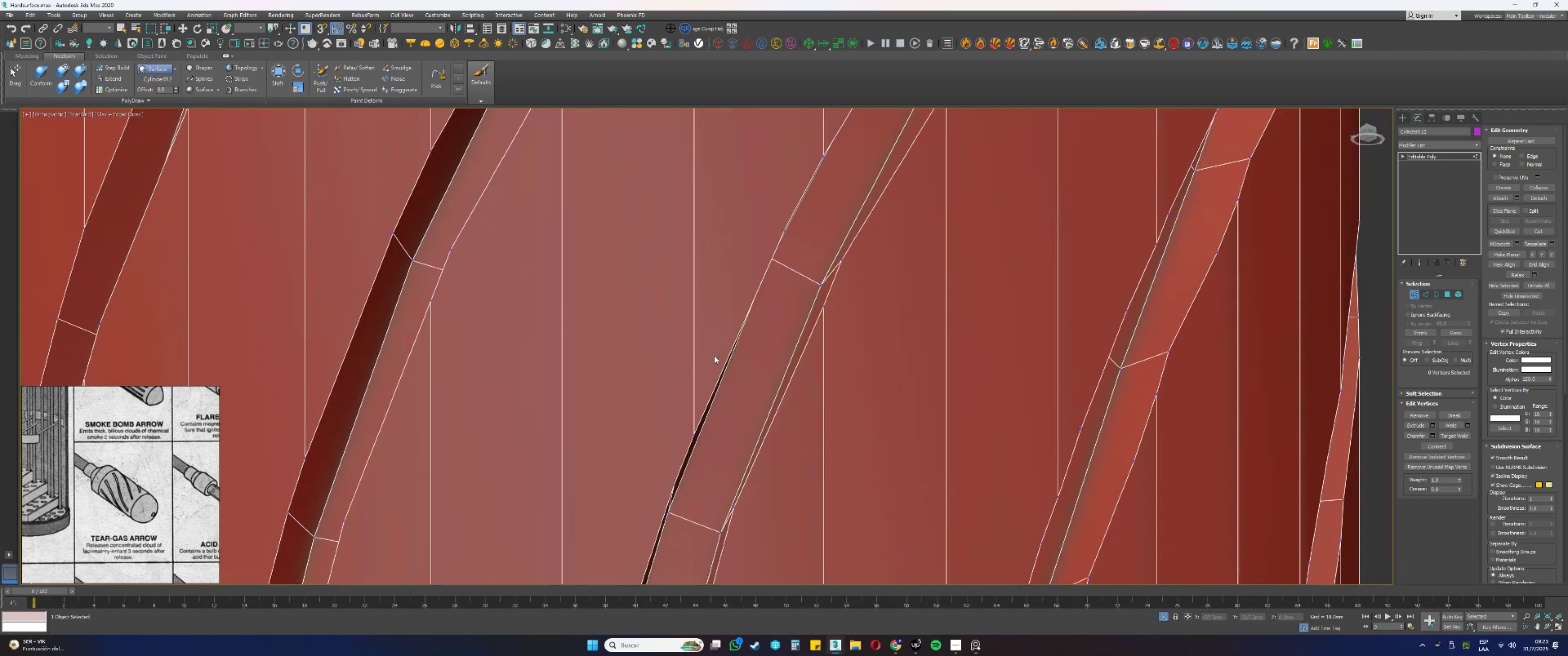 
scroll: coordinate [717, 475], scroll_direction: up, amount: 1.0
 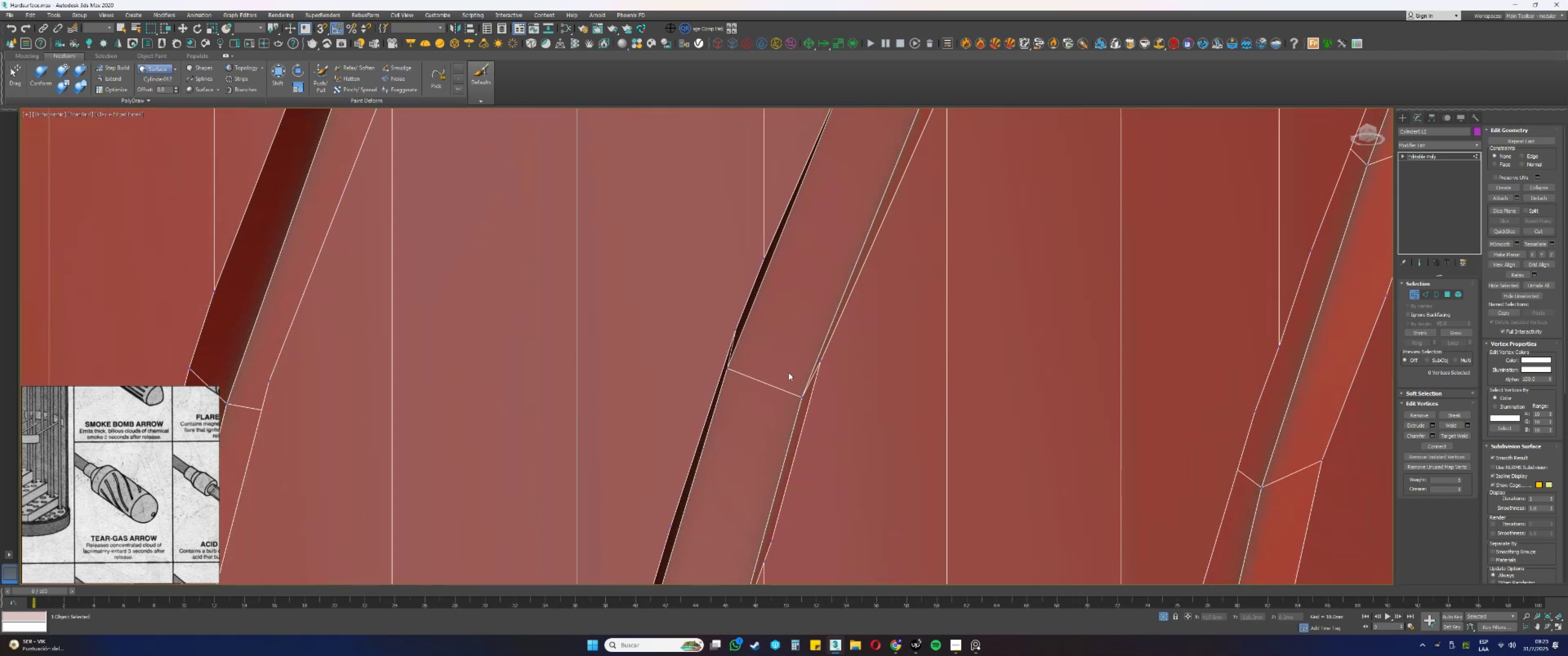 
scroll: coordinate [791, 345], scroll_direction: down, amount: 1.0
 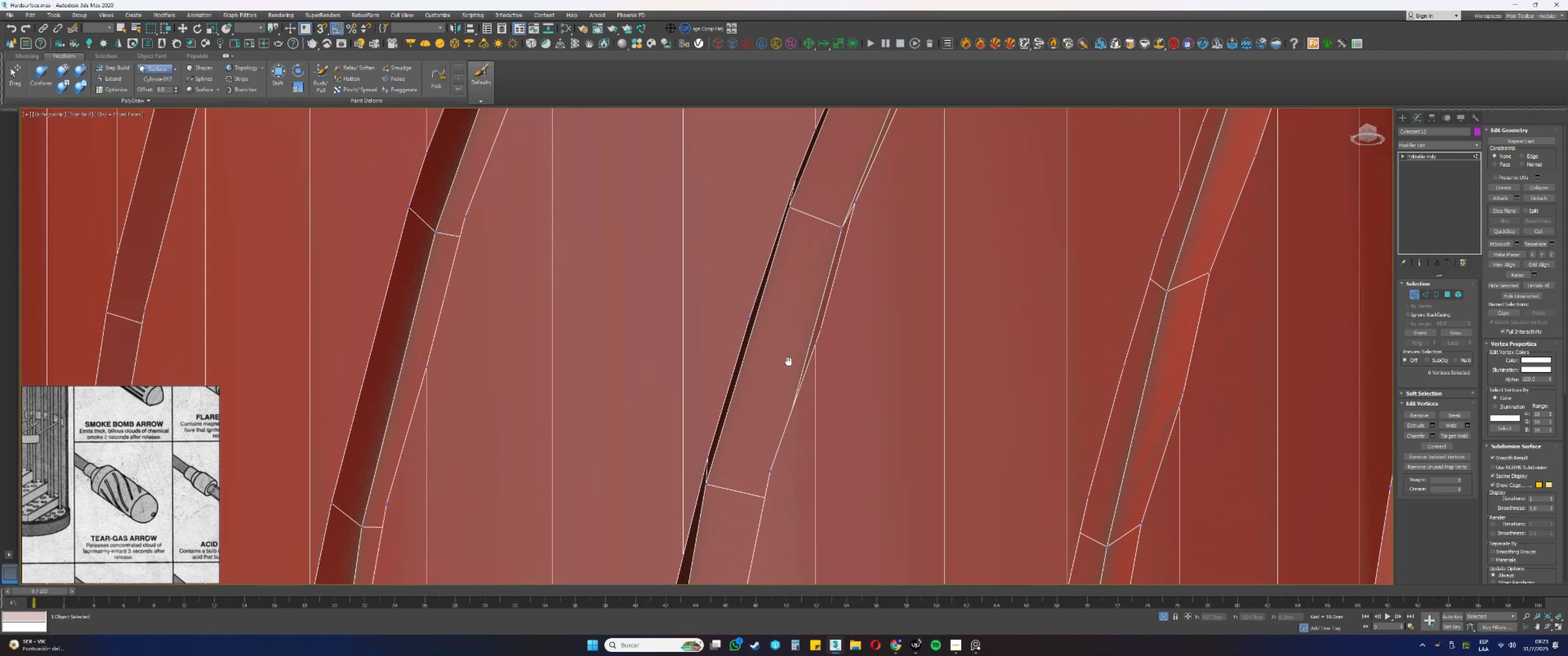 
left_click_drag(start_coordinate=[825, 332], to_coordinate=[810, 318])
 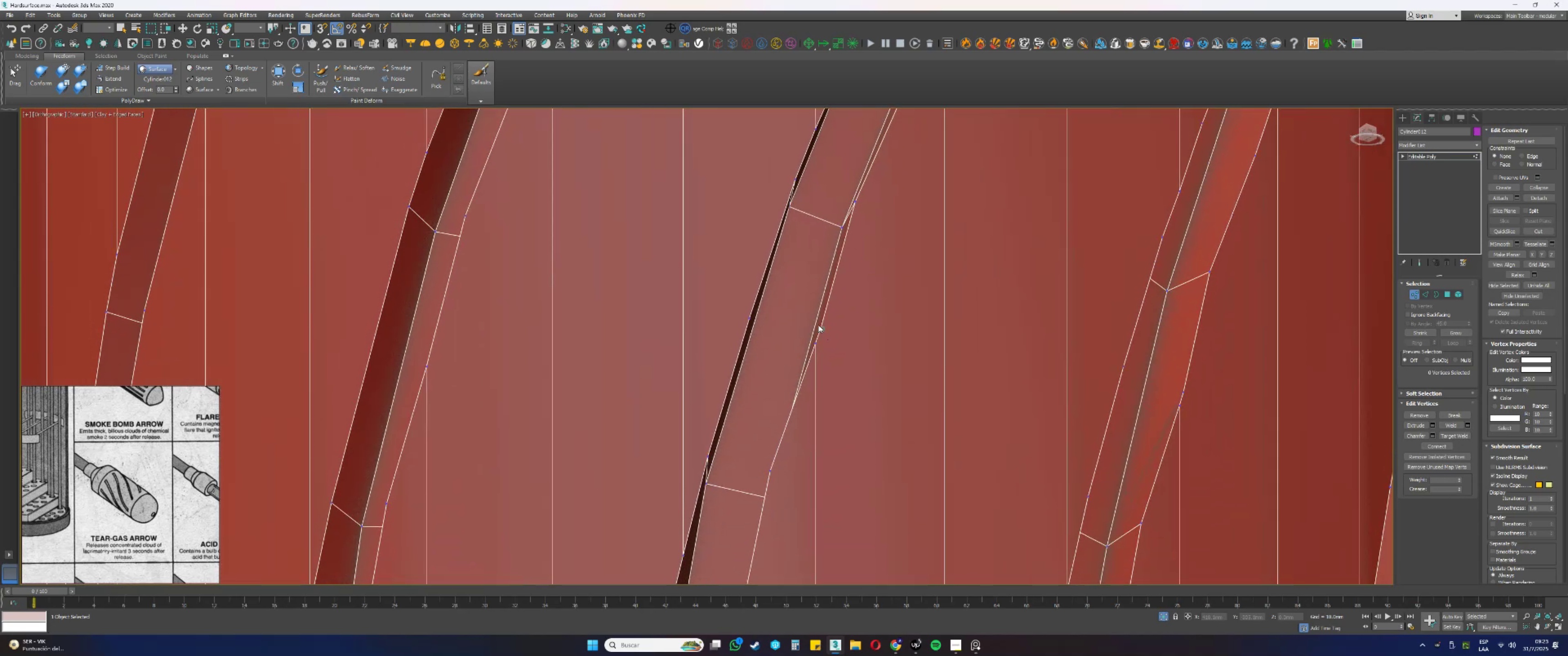 
key(Backspace)
 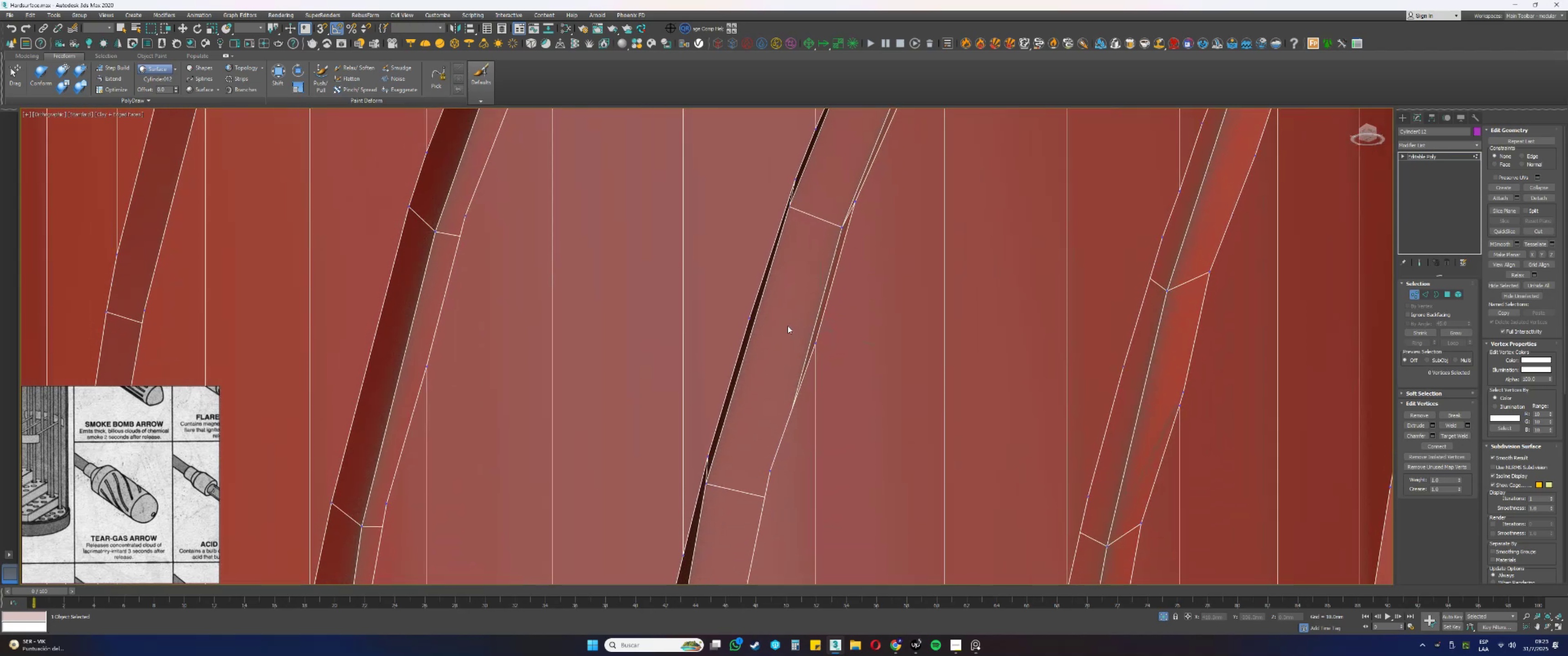 
left_click_drag(start_coordinate=[766, 334], to_coordinate=[736, 300])
 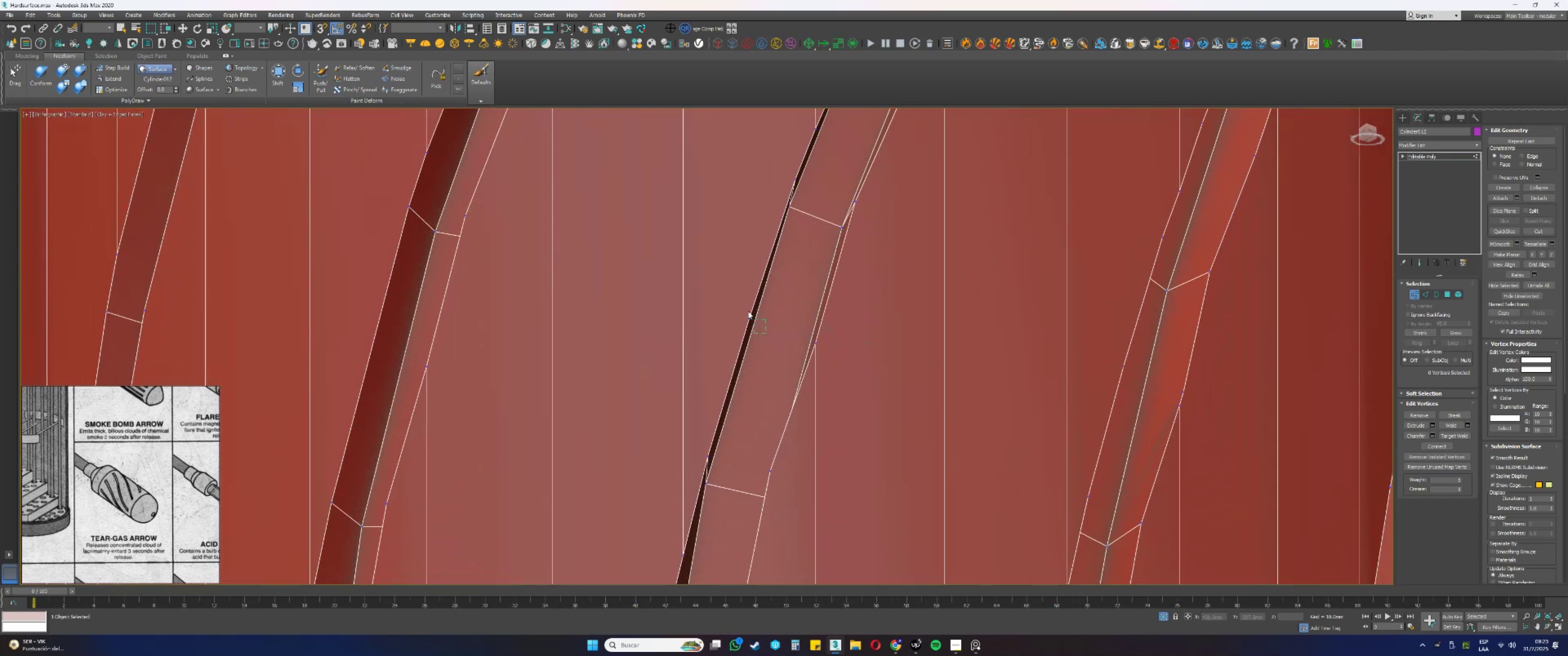 
key(Backspace)
 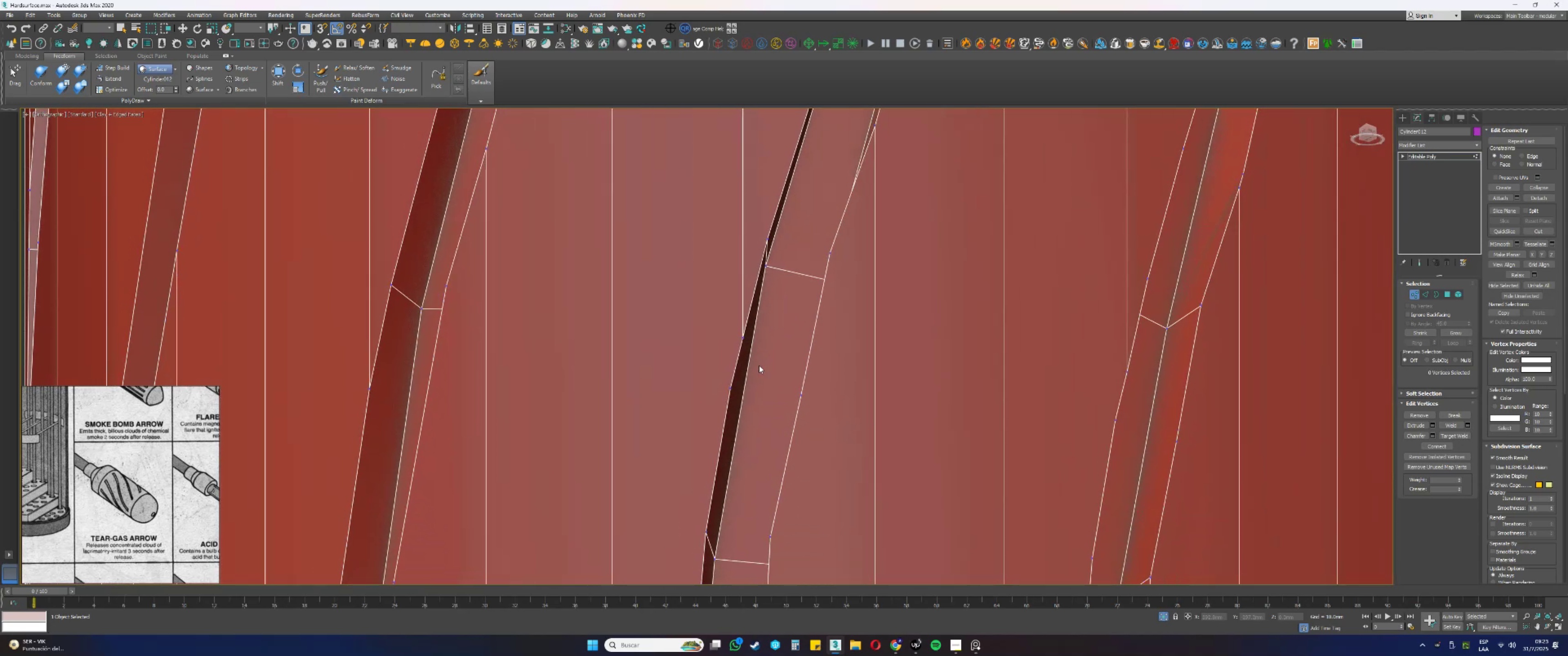 
left_click_drag(start_coordinate=[747, 392], to_coordinate=[721, 376])
 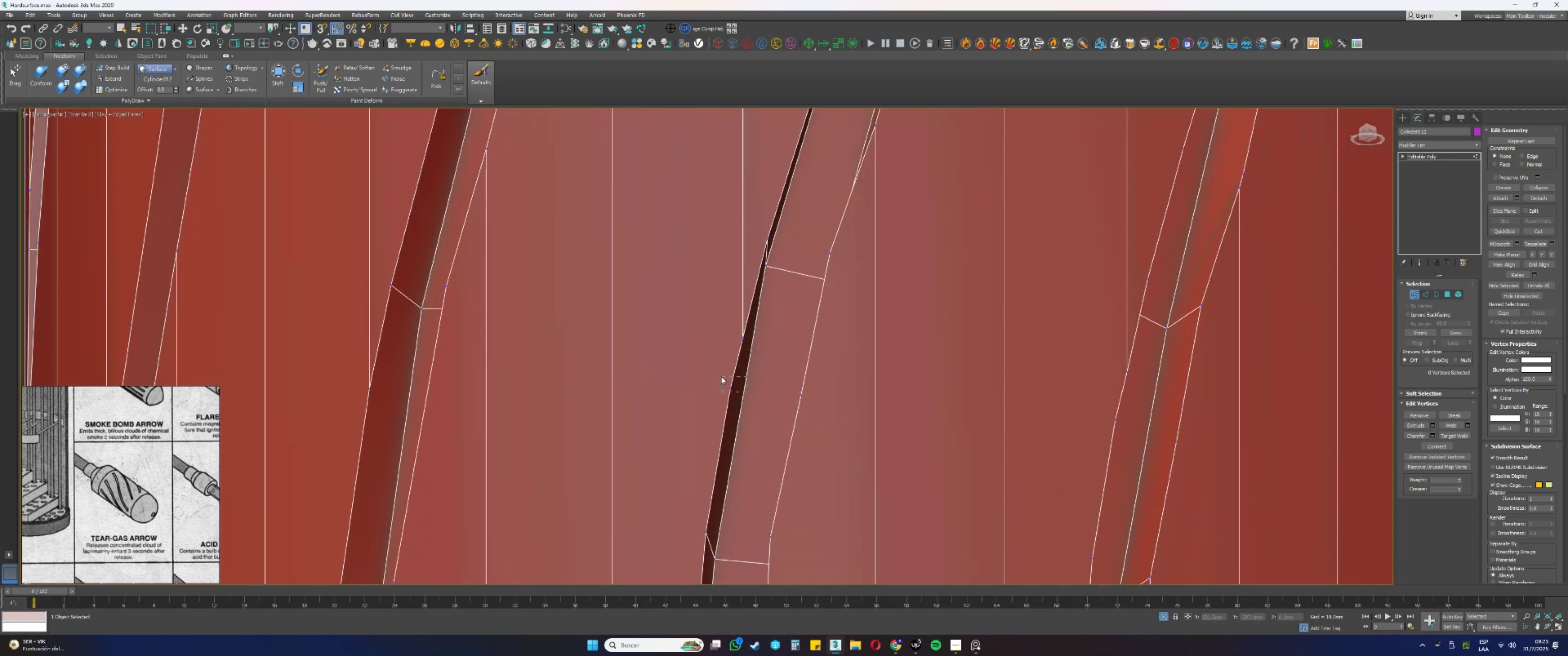 
key(Backspace)
 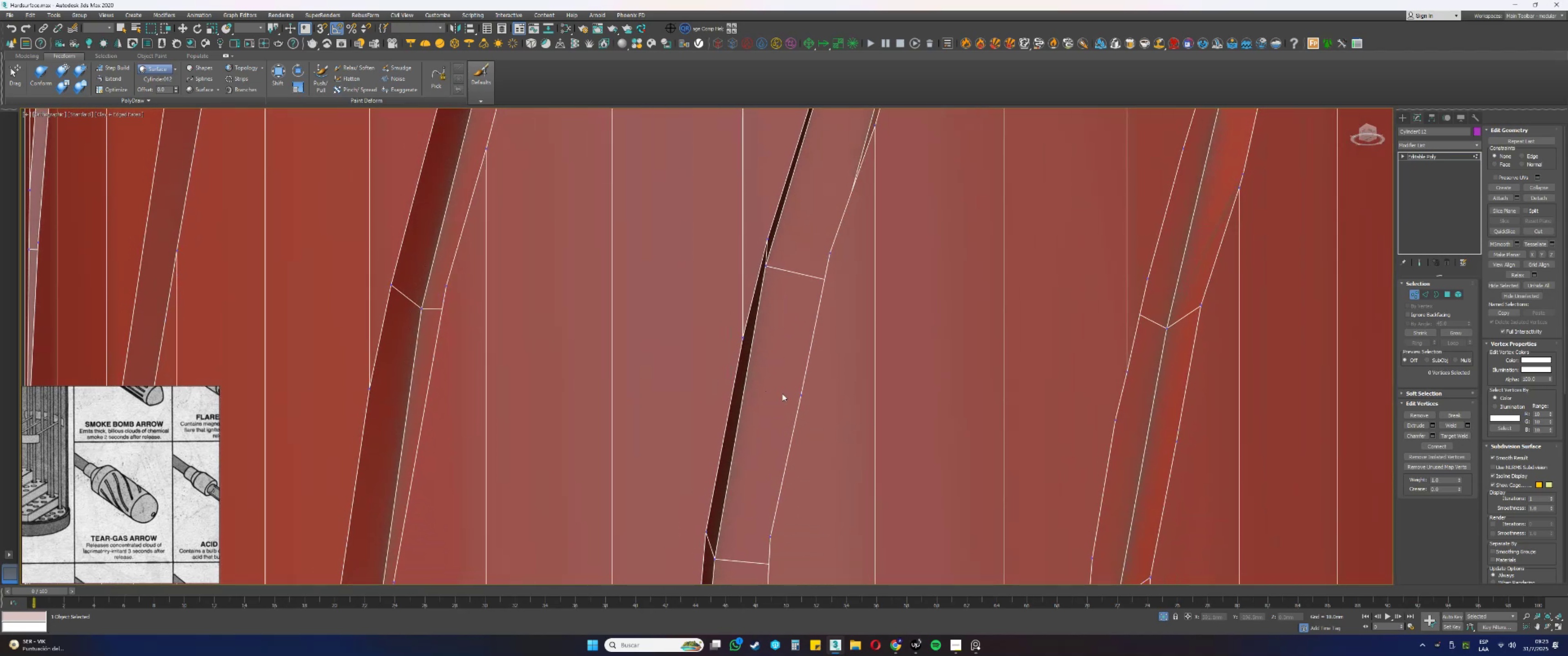 
left_click_drag(start_coordinate=[805, 404], to_coordinate=[784, 380])
 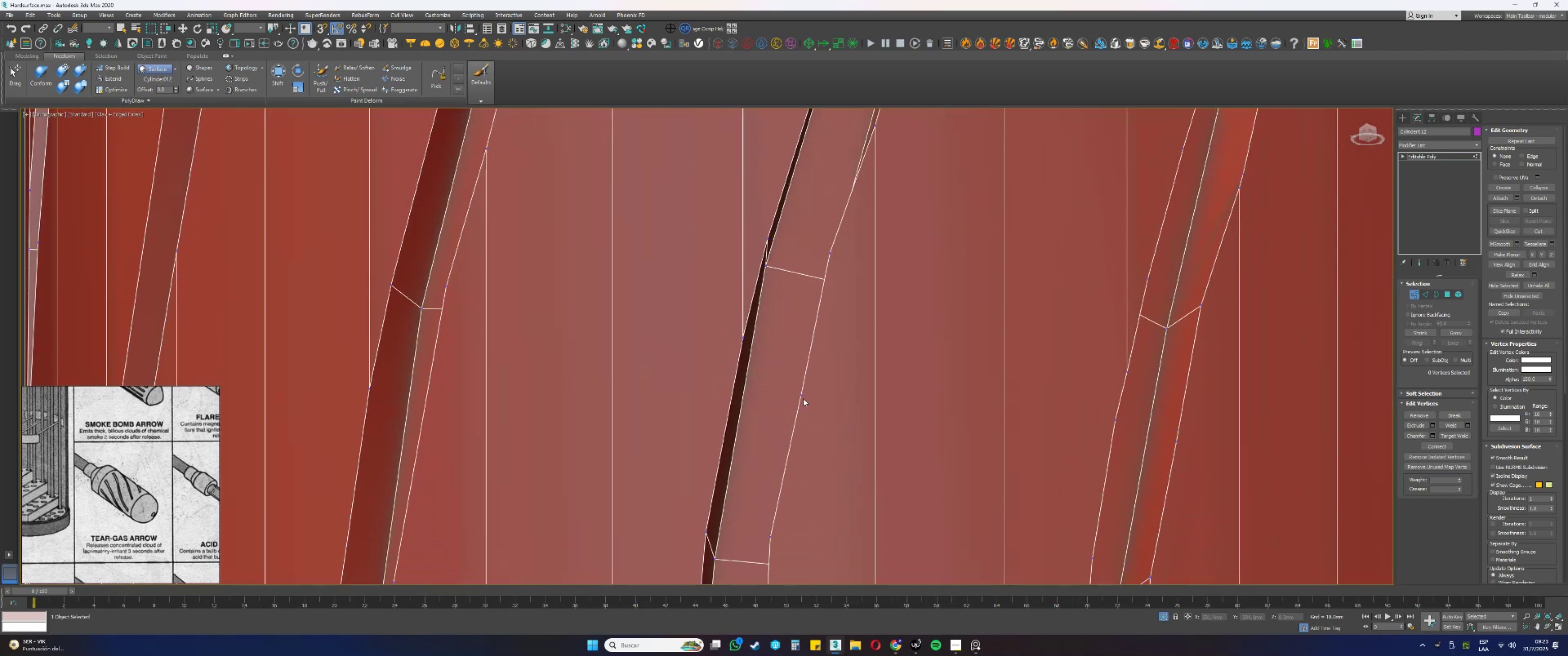 
key(Backspace)
 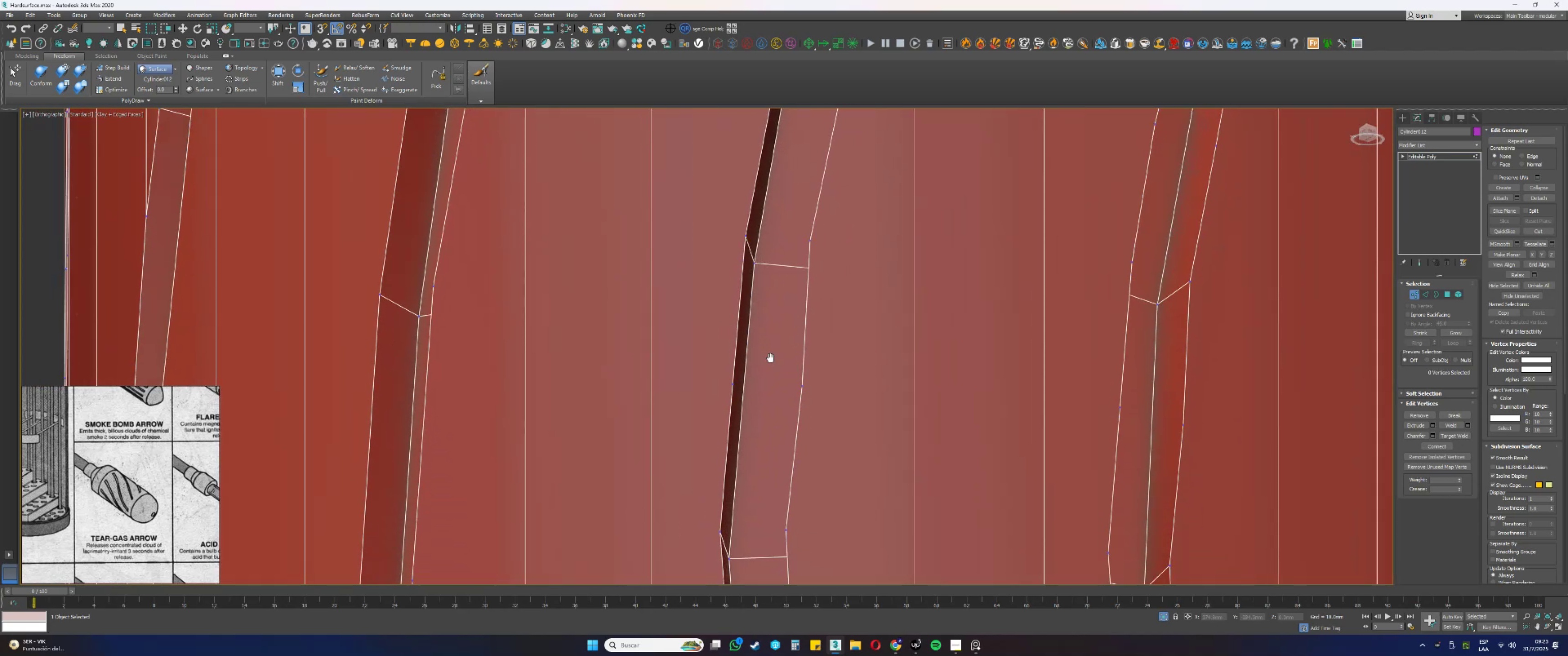 
left_click_drag(start_coordinate=[836, 324], to_coordinate=[705, 286])
 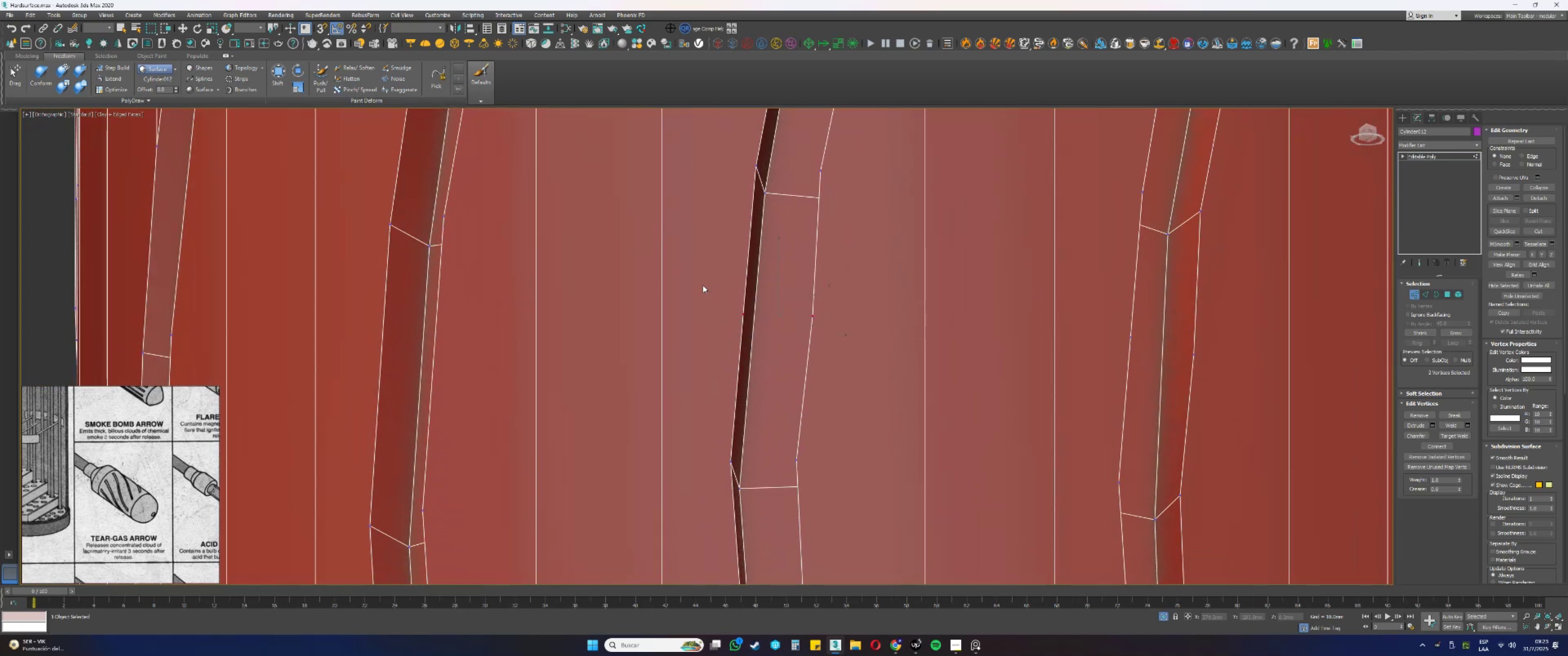 
key(Backspace)
 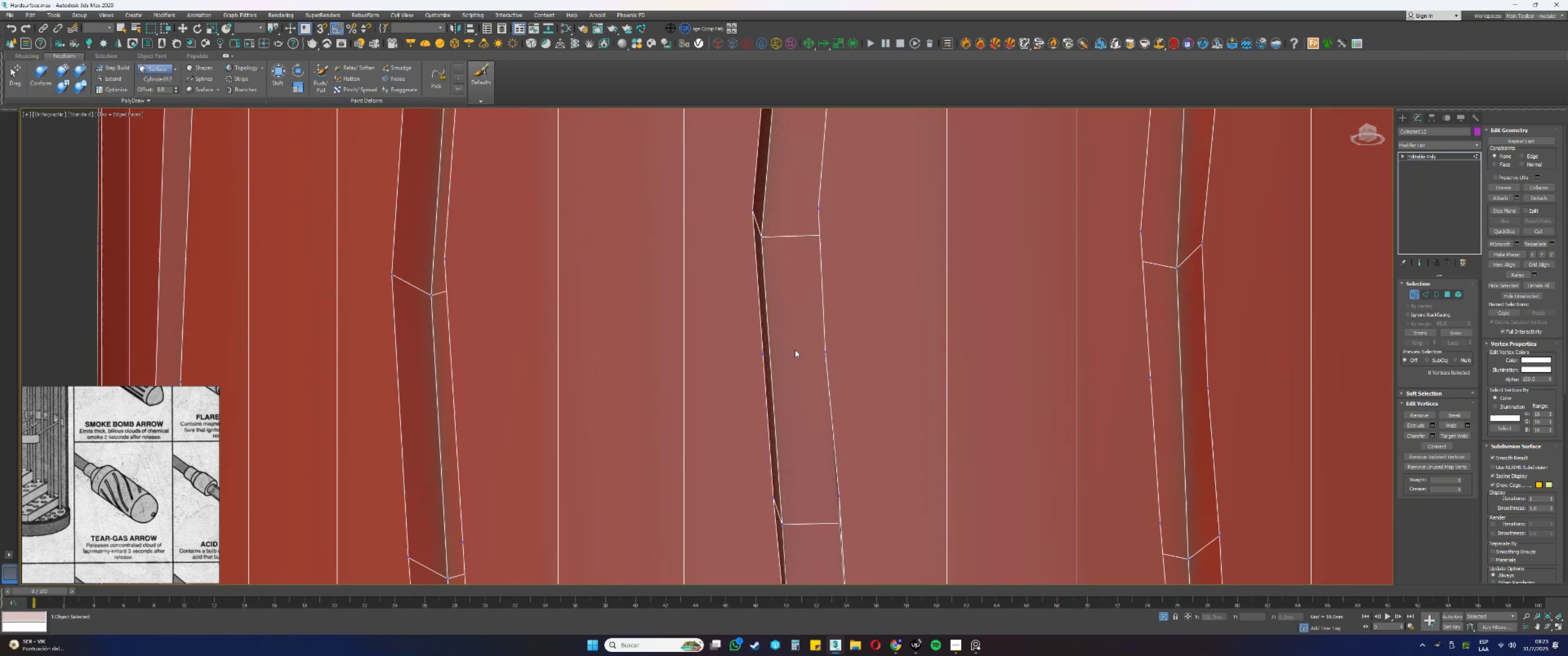 
left_click_drag(start_coordinate=[852, 310], to_coordinate=[737, 277])
 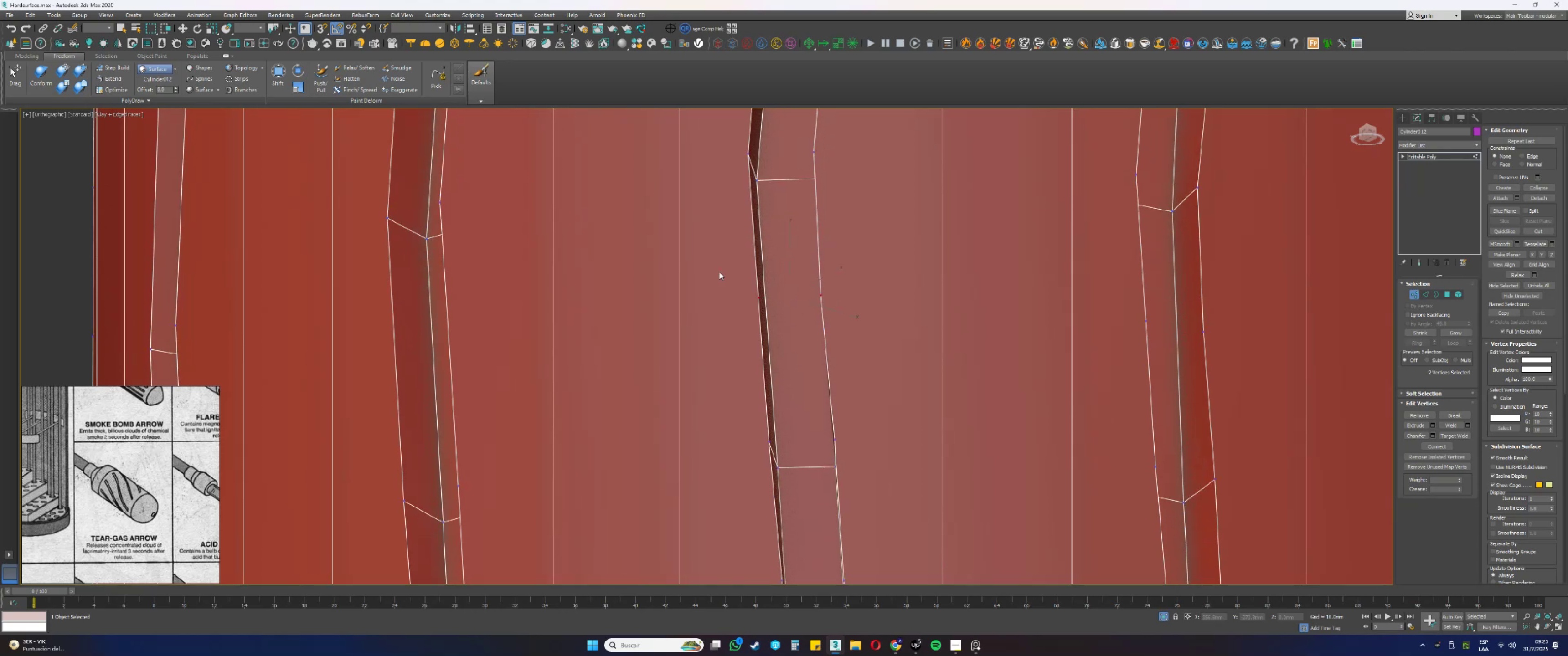 
key(Backspace)
 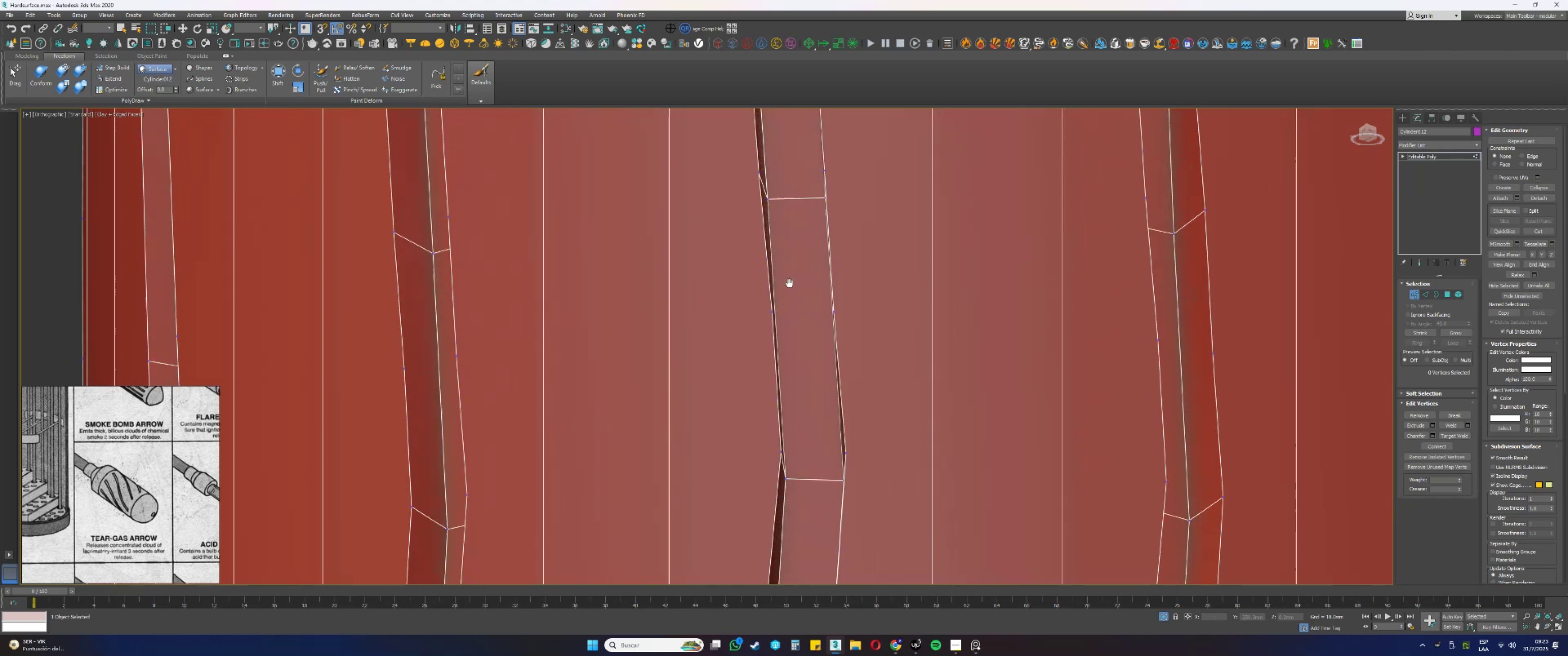 
left_click_drag(start_coordinate=[868, 334], to_coordinate=[738, 282])
 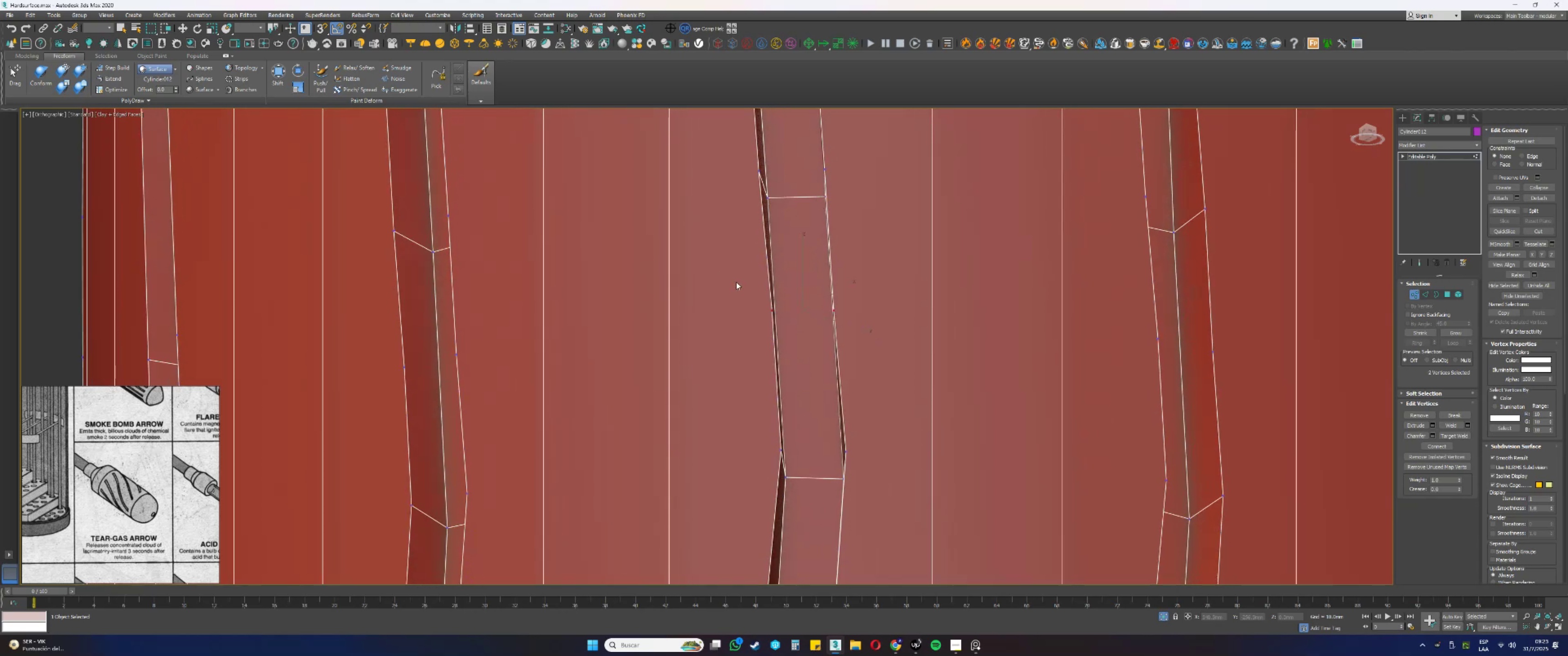 
key(Backspace)
 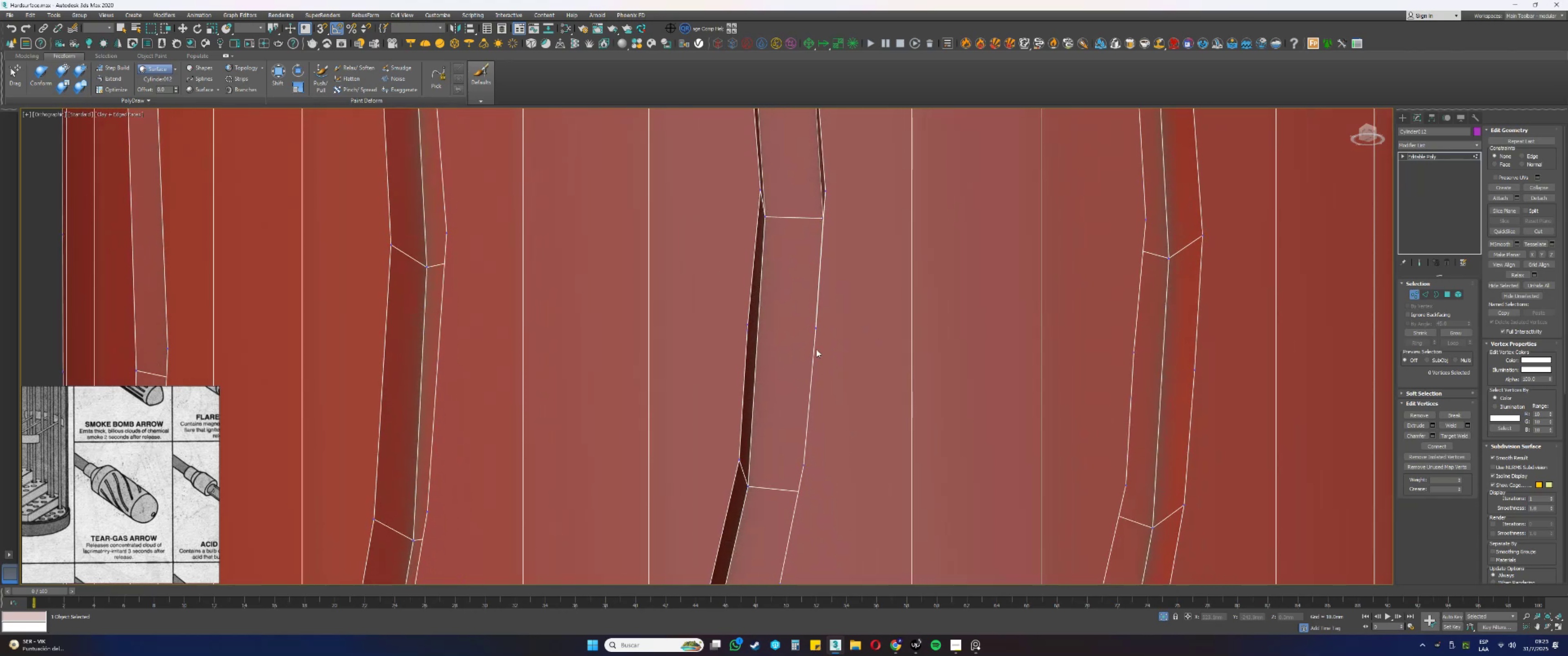 
left_click_drag(start_coordinate=[838, 307], to_coordinate=[723, 241])
 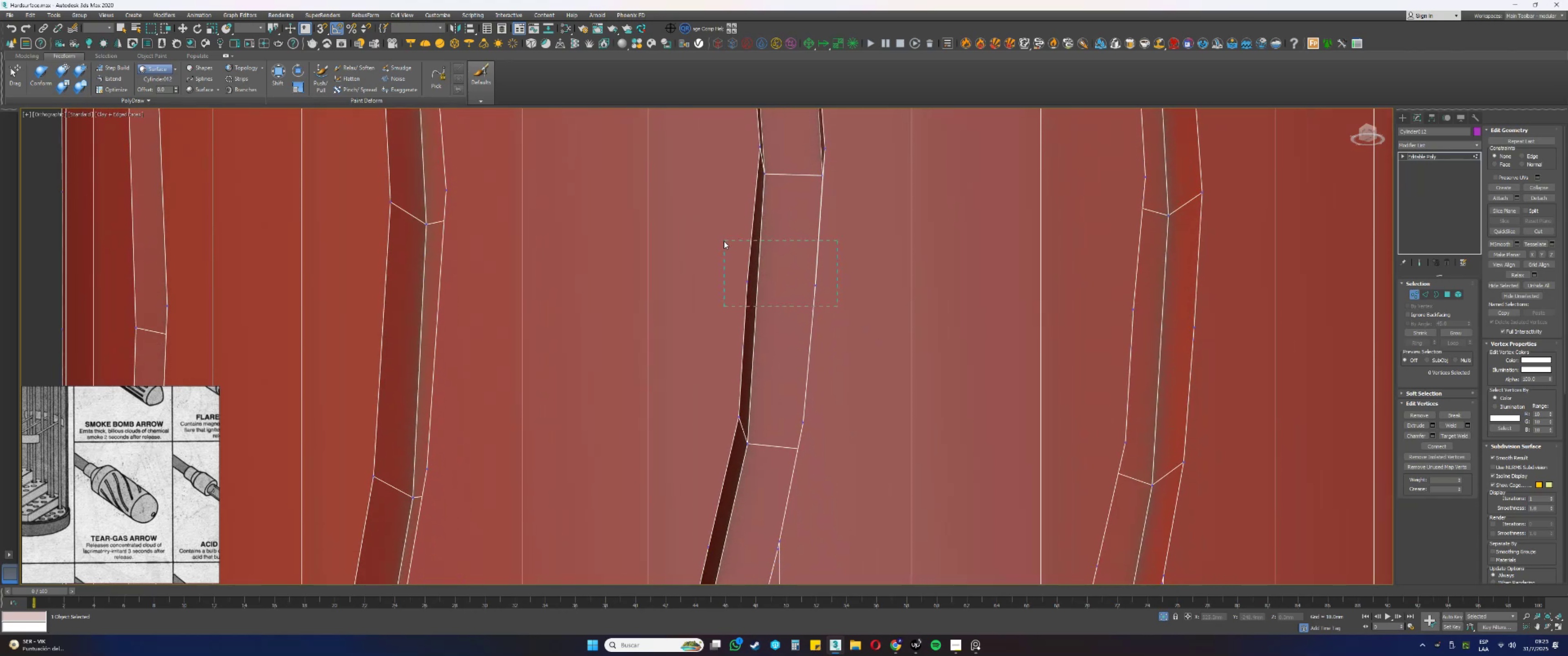 
key(Backspace)
 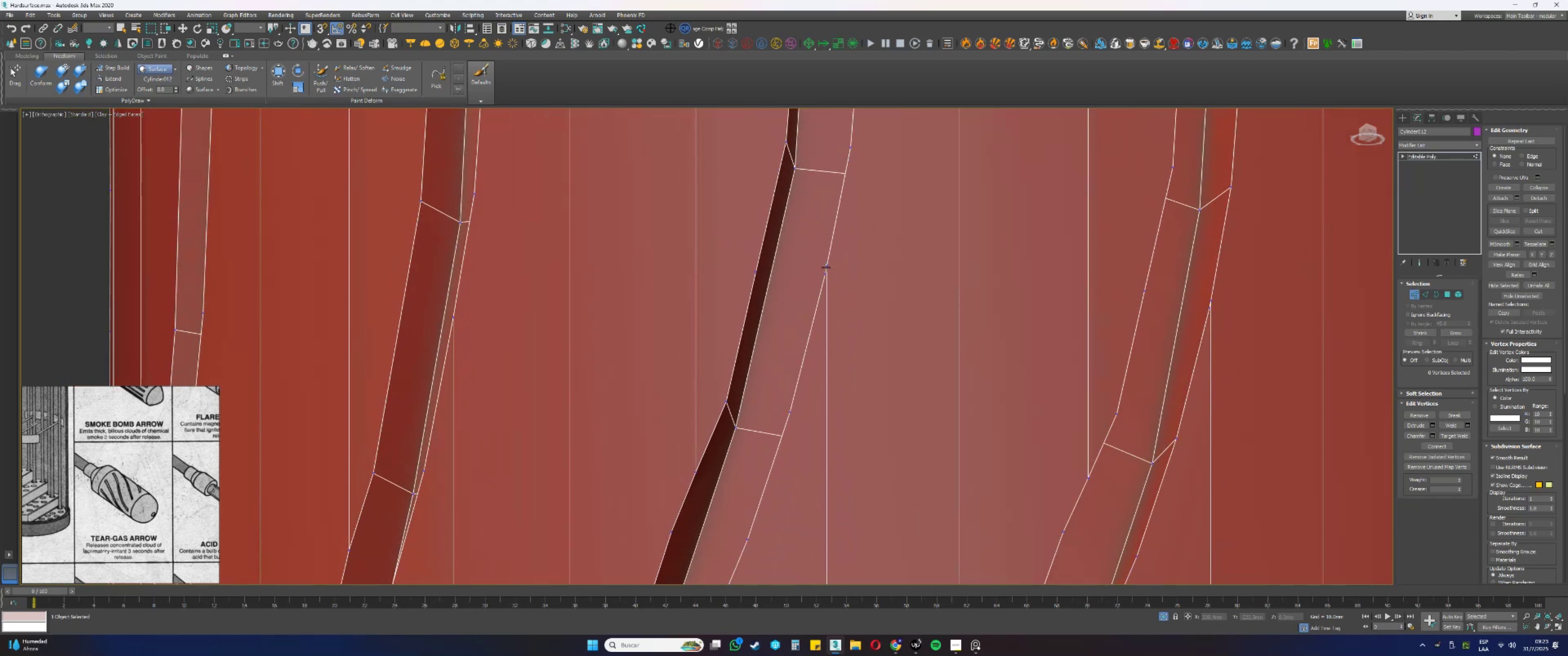 
left_click([825, 274])
 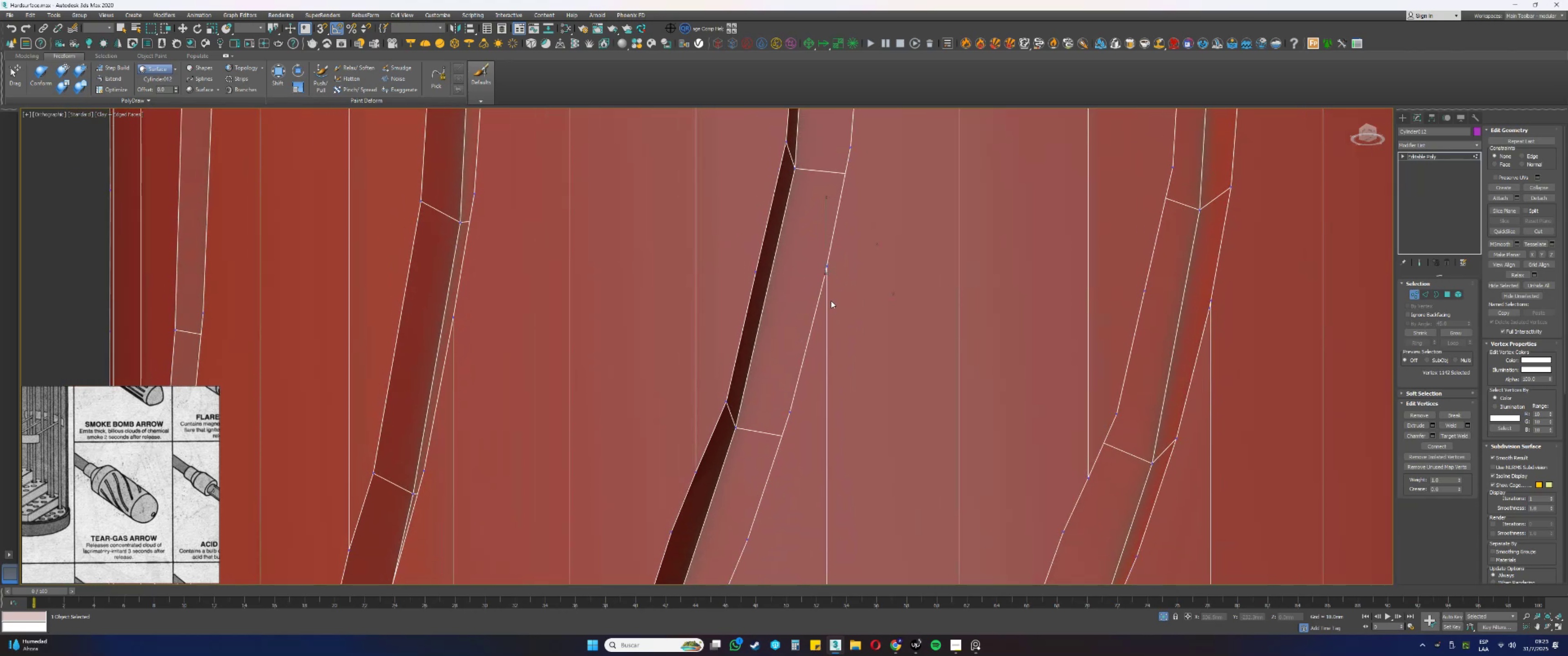 
hold_key(key=AltLeft, duration=1.21)
 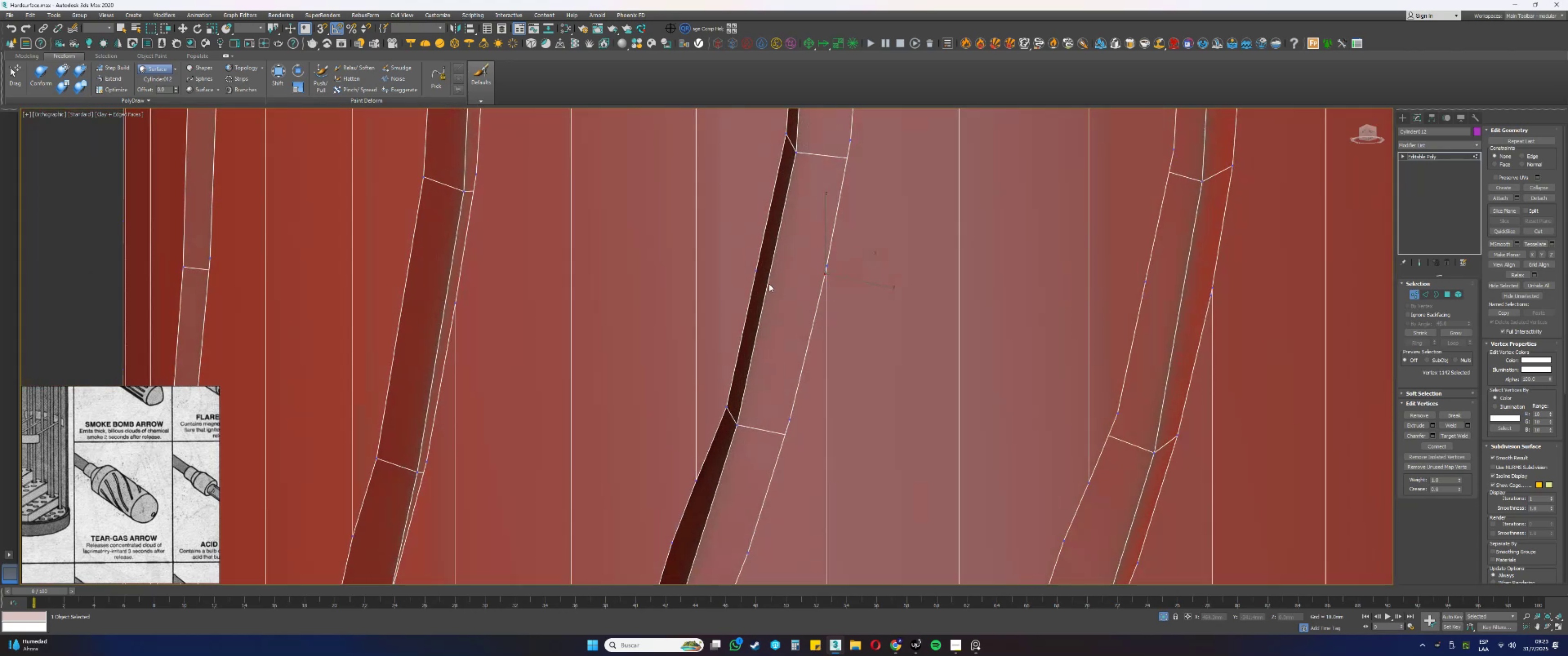 
key(Backspace)
 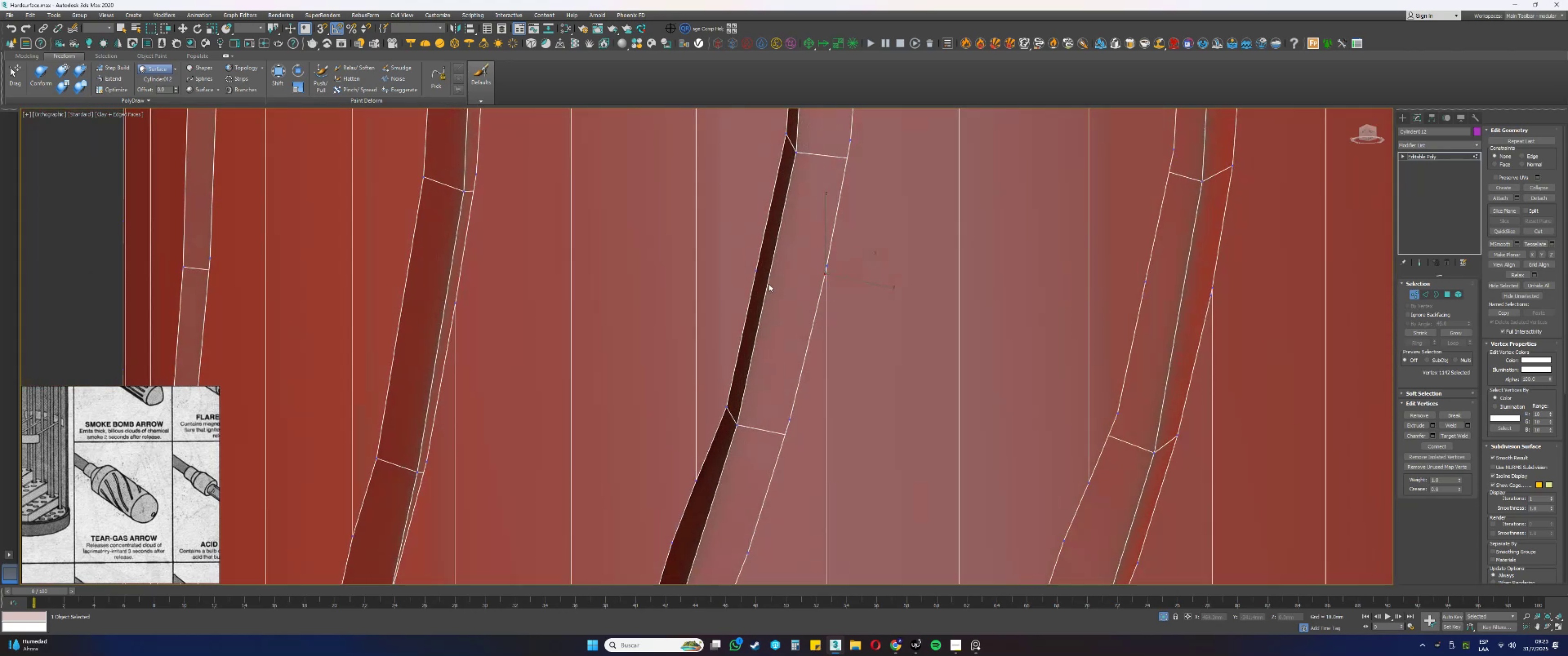 
left_click_drag(start_coordinate=[762, 279], to_coordinate=[743, 256])
 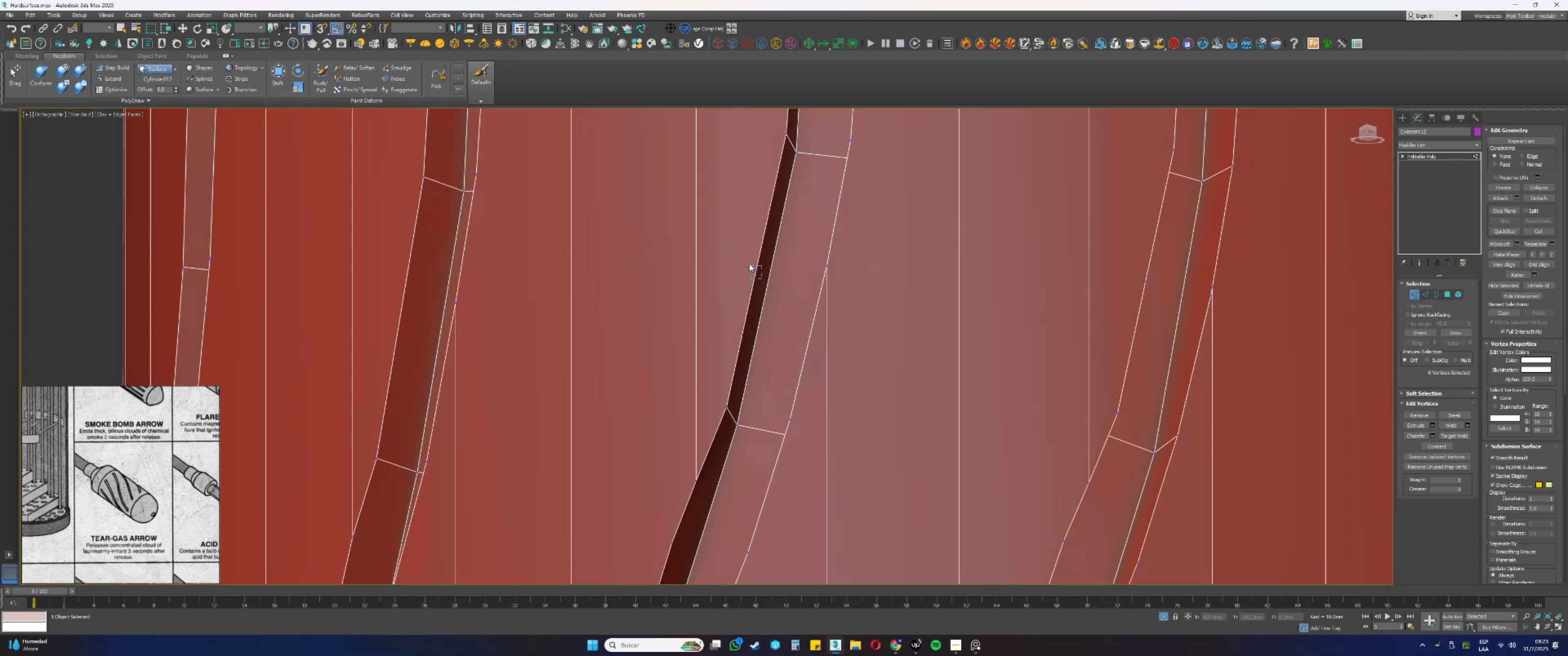 
key(Backspace)
 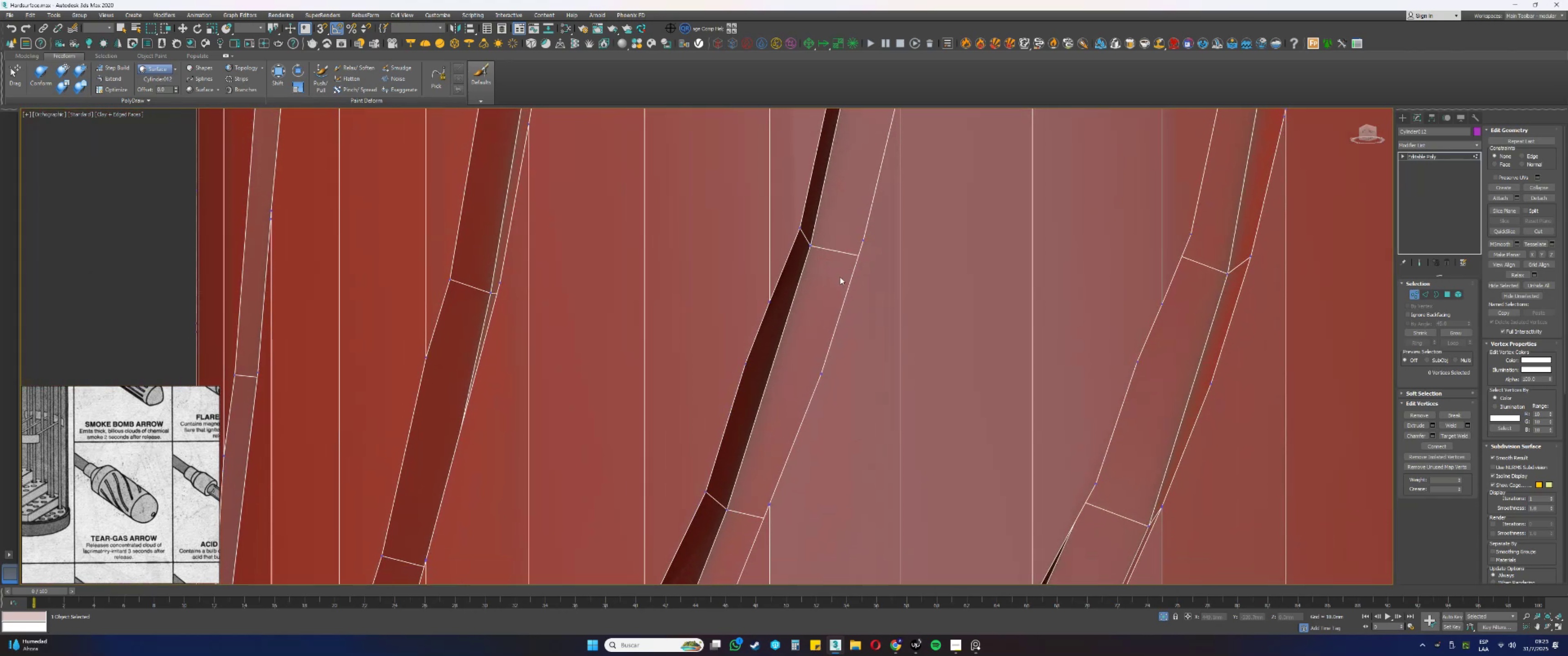 
left_click_drag(start_coordinate=[826, 376], to_coordinate=[794, 347])
 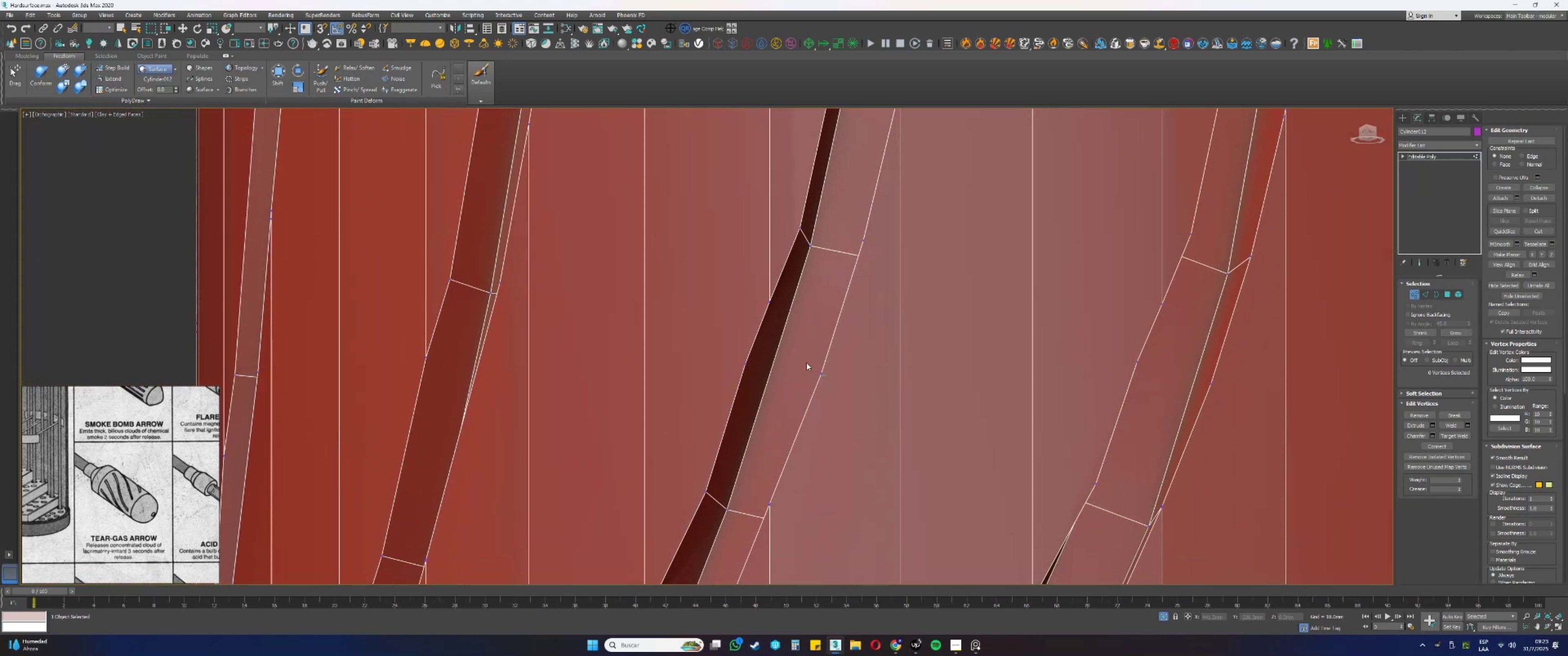 
key(Backspace)
 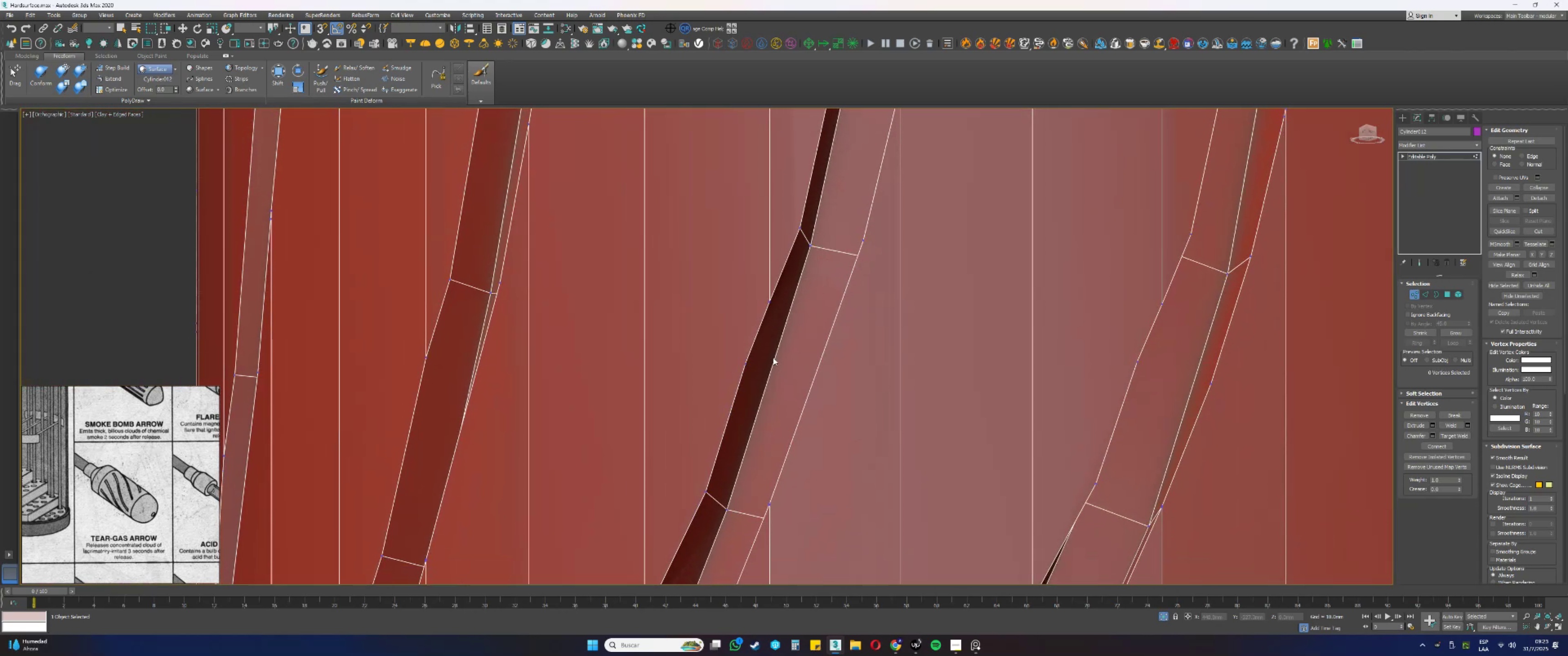 
left_click_drag(start_coordinate=[760, 382], to_coordinate=[729, 344])
 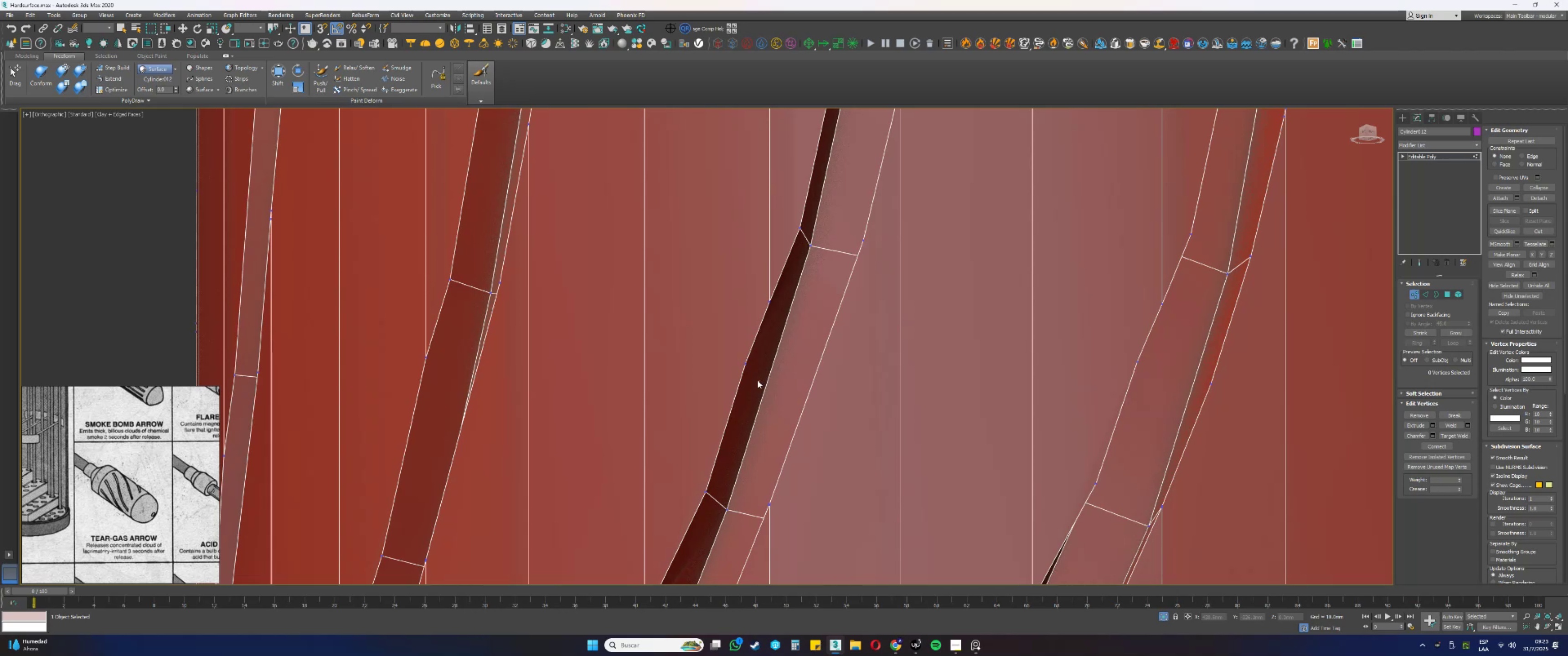 
key(Backspace)
 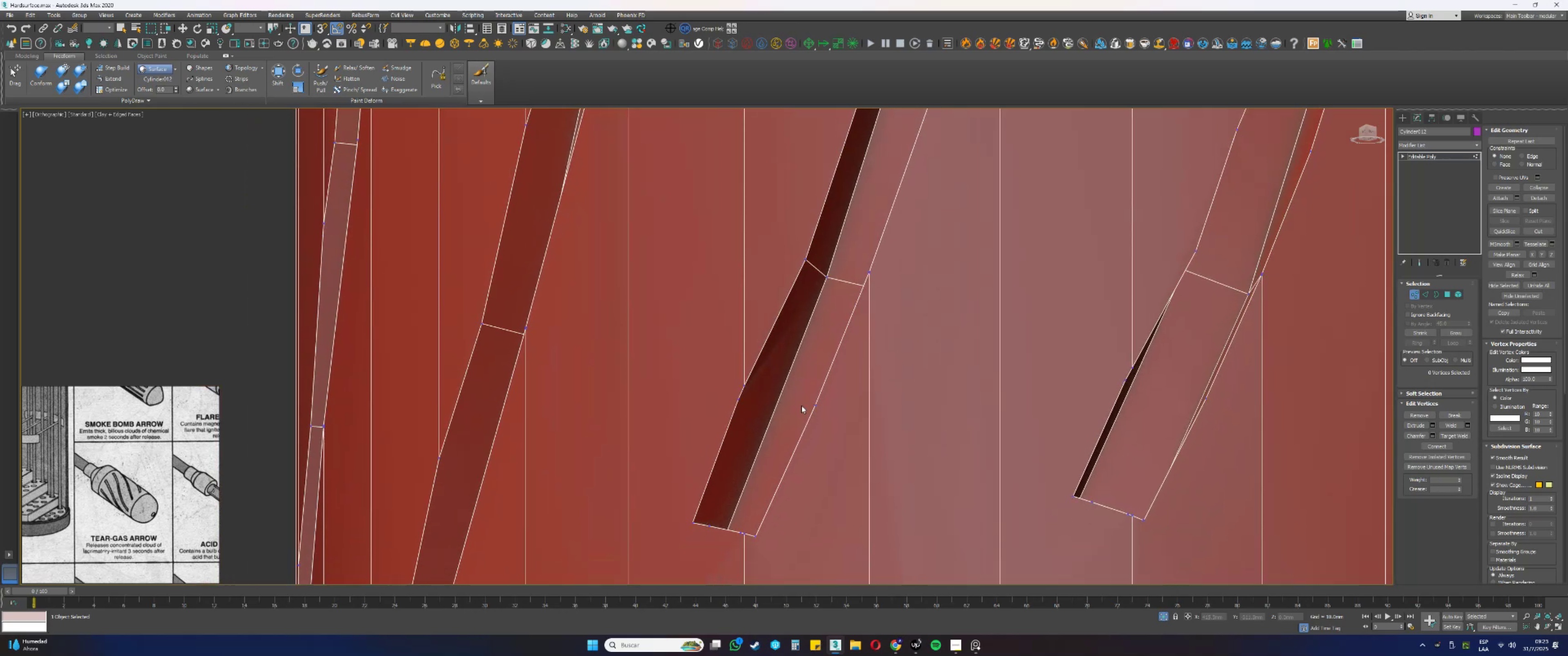 
left_click_drag(start_coordinate=[830, 425], to_coordinate=[796, 386])
 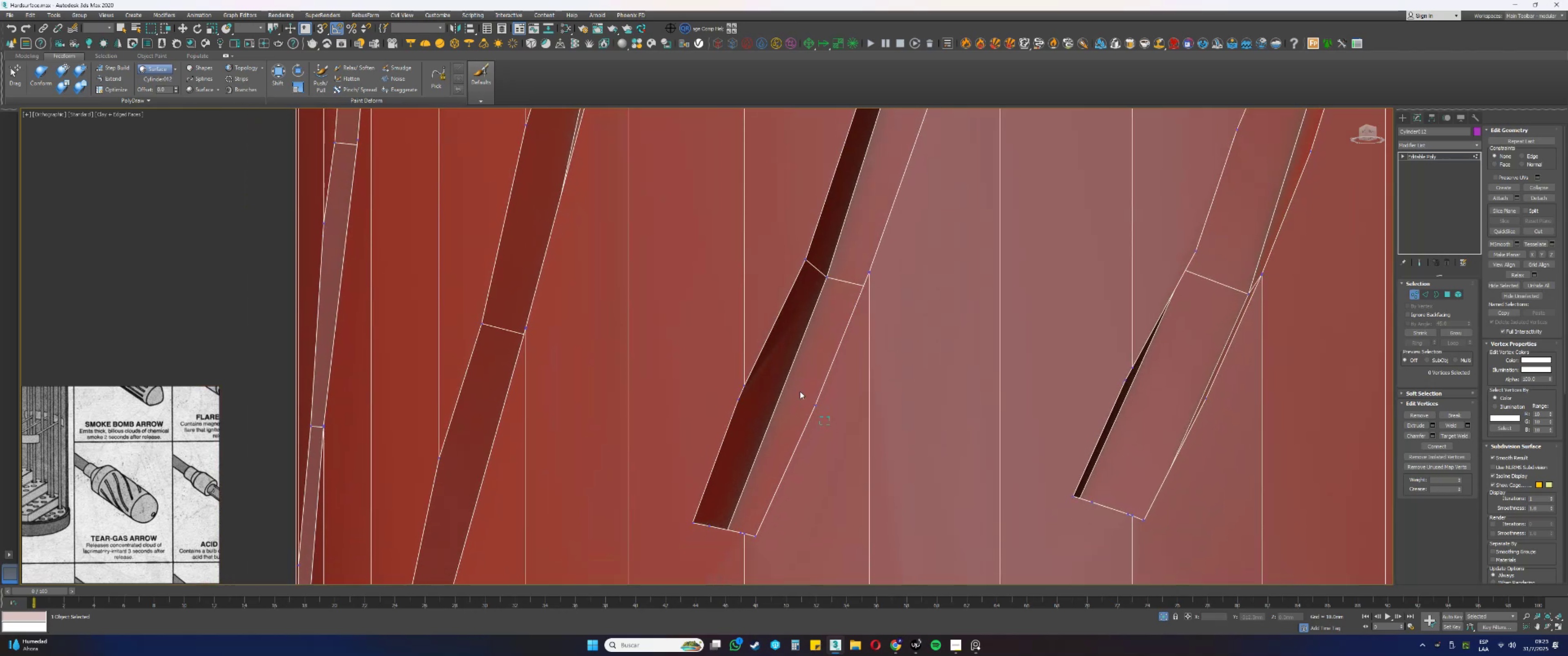 
key(Backspace)
 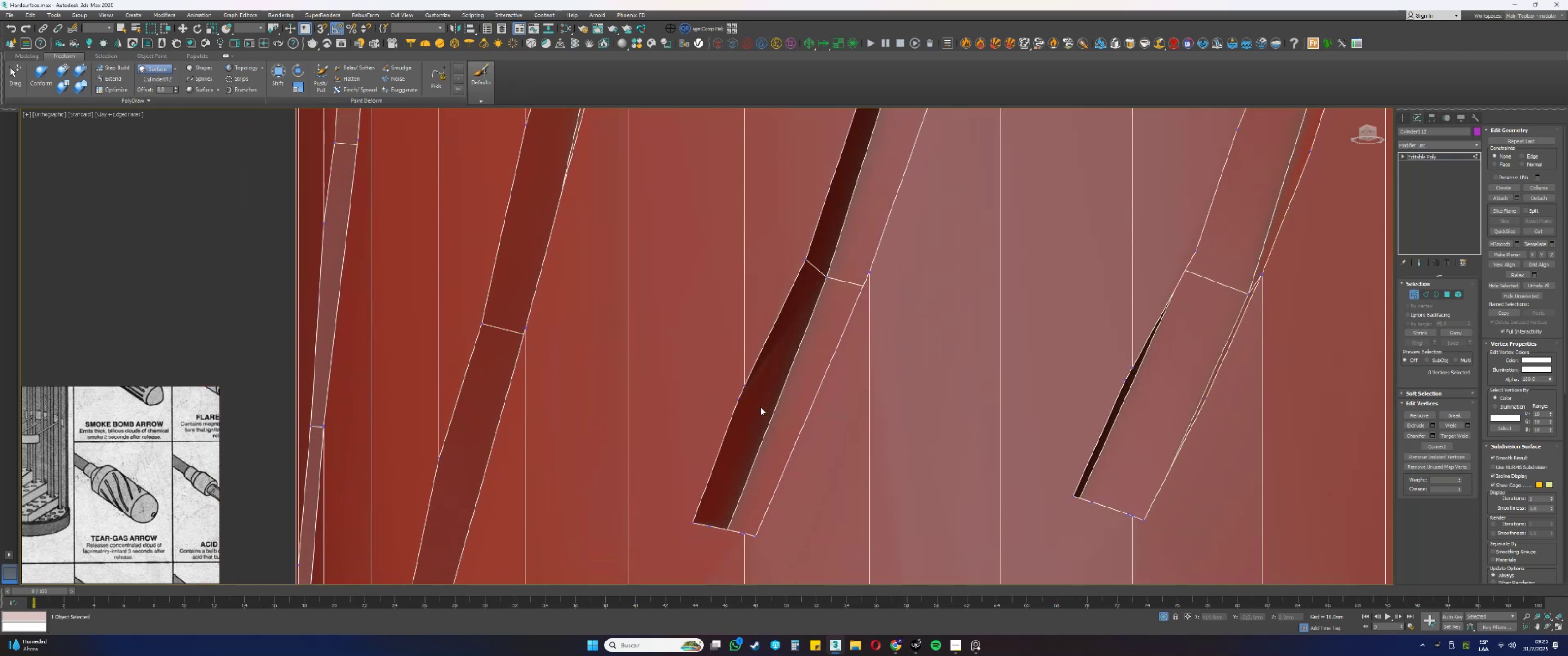 
left_click_drag(start_coordinate=[743, 406], to_coordinate=[732, 392])
 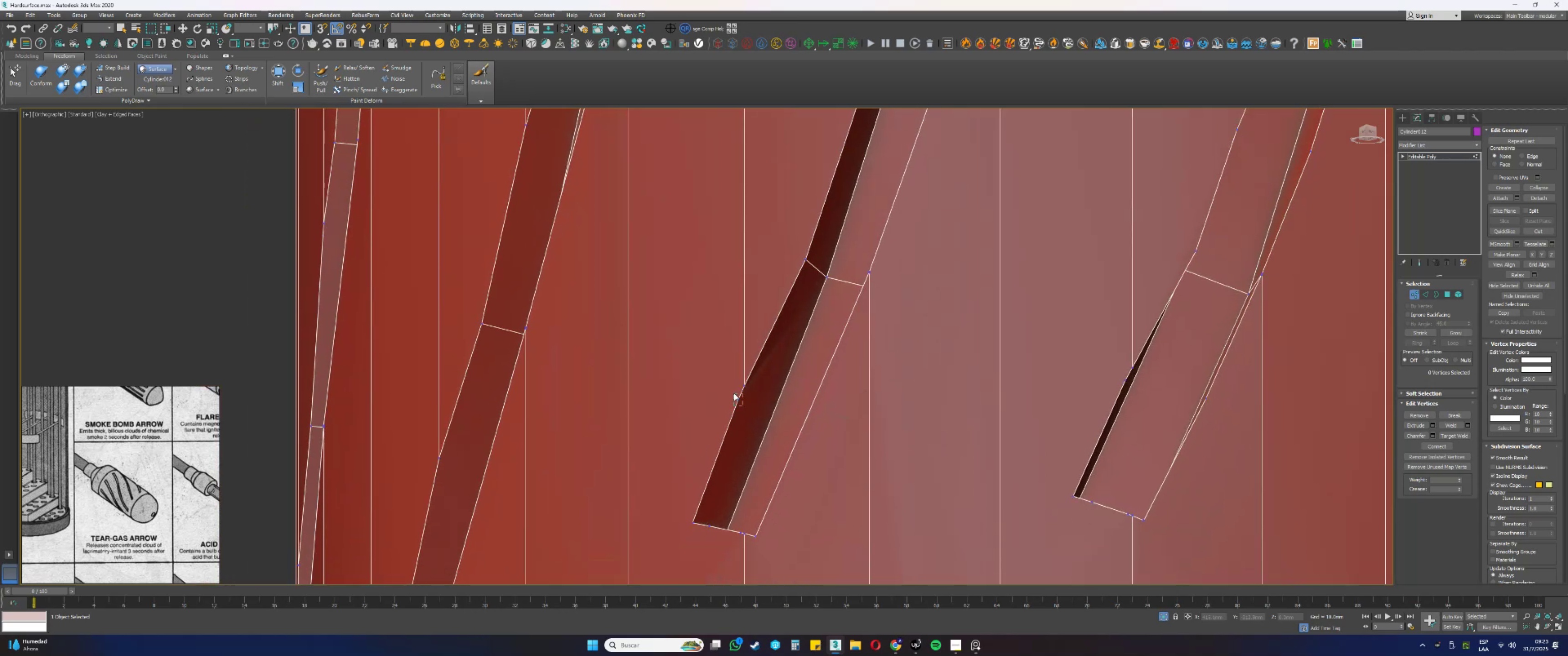 
key(Backspace)
 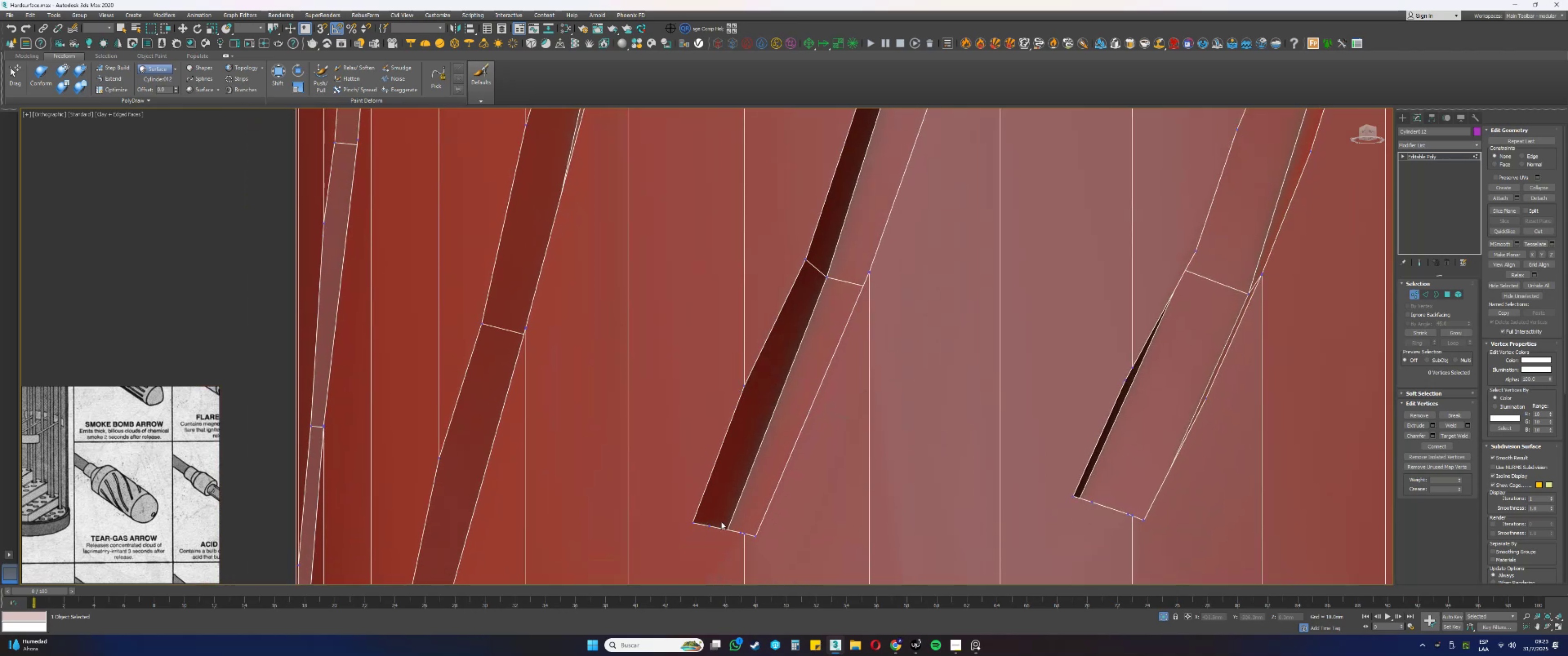 
left_click_drag(start_coordinate=[716, 538], to_coordinate=[702, 519])
 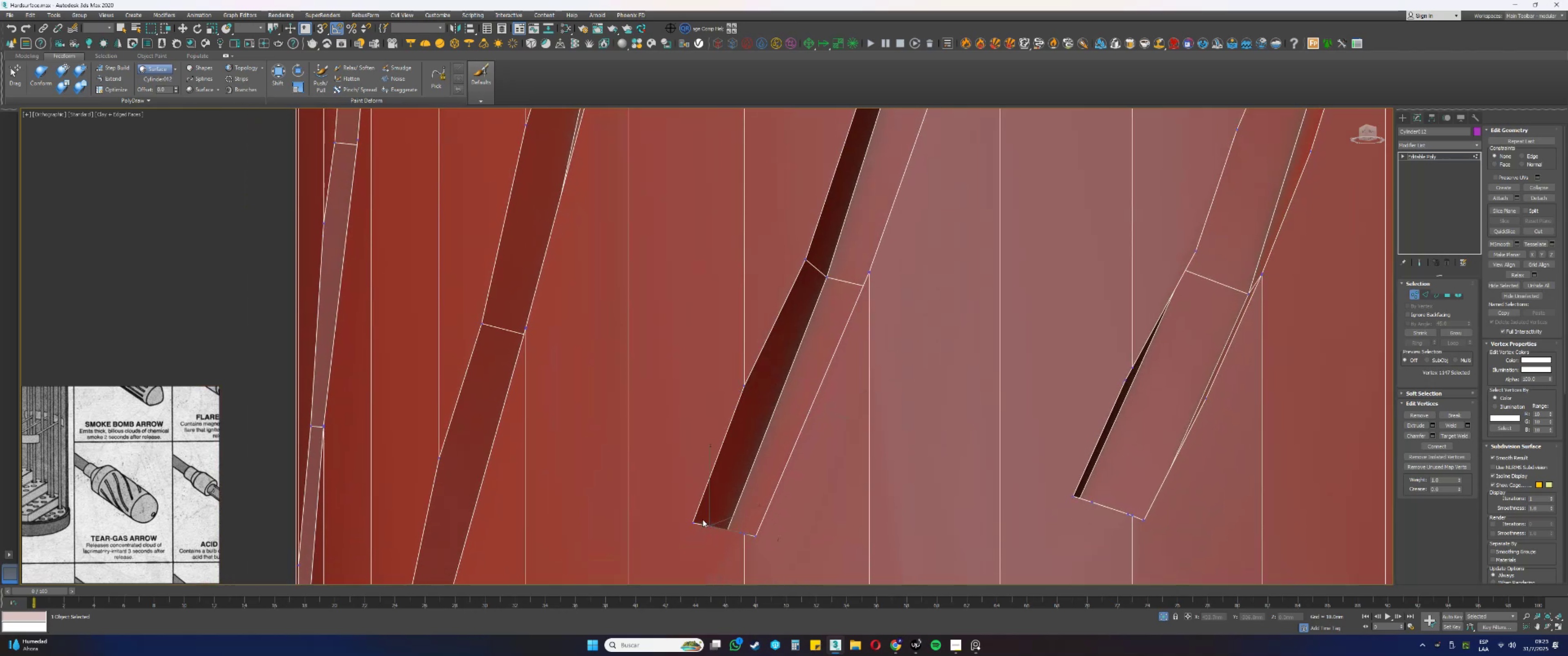 
key(Backspace)
 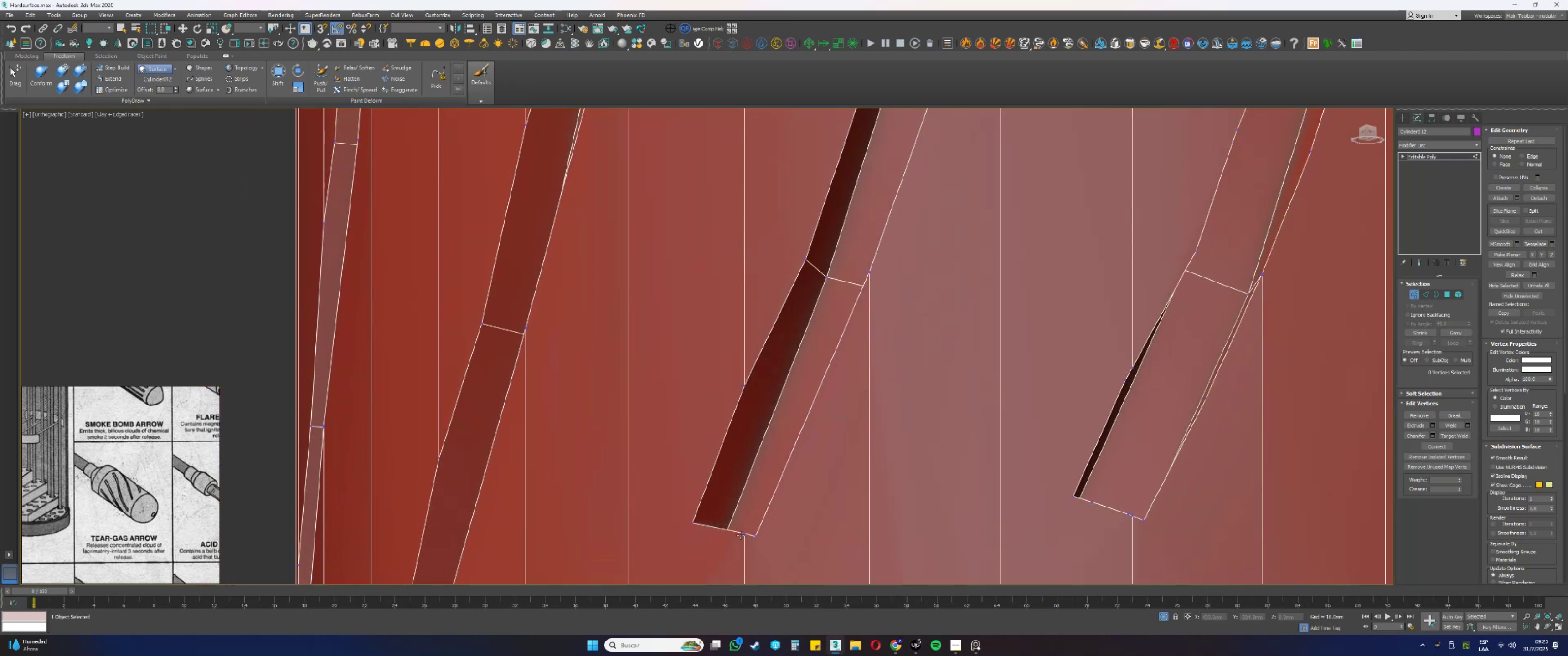 
key(Backspace)
 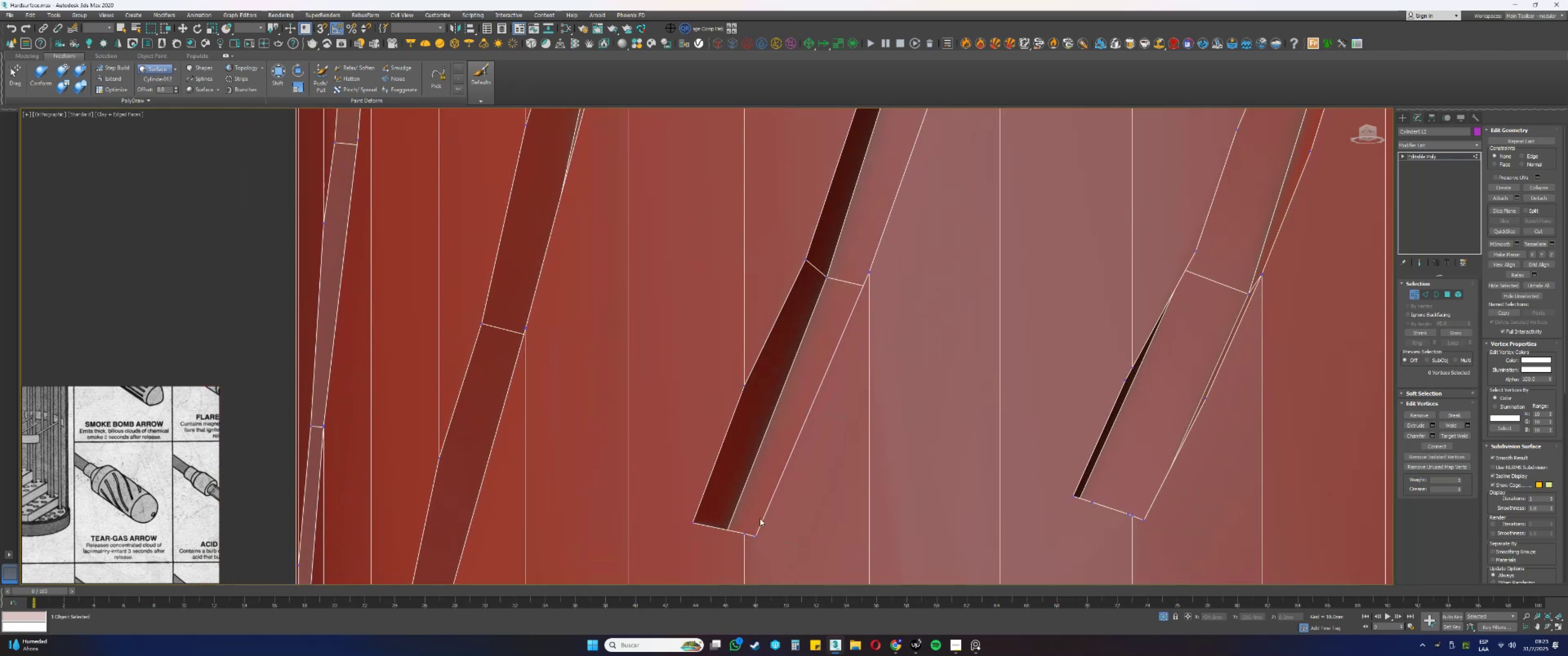 
left_click_drag(start_coordinate=[762, 543], to_coordinate=[749, 526])
 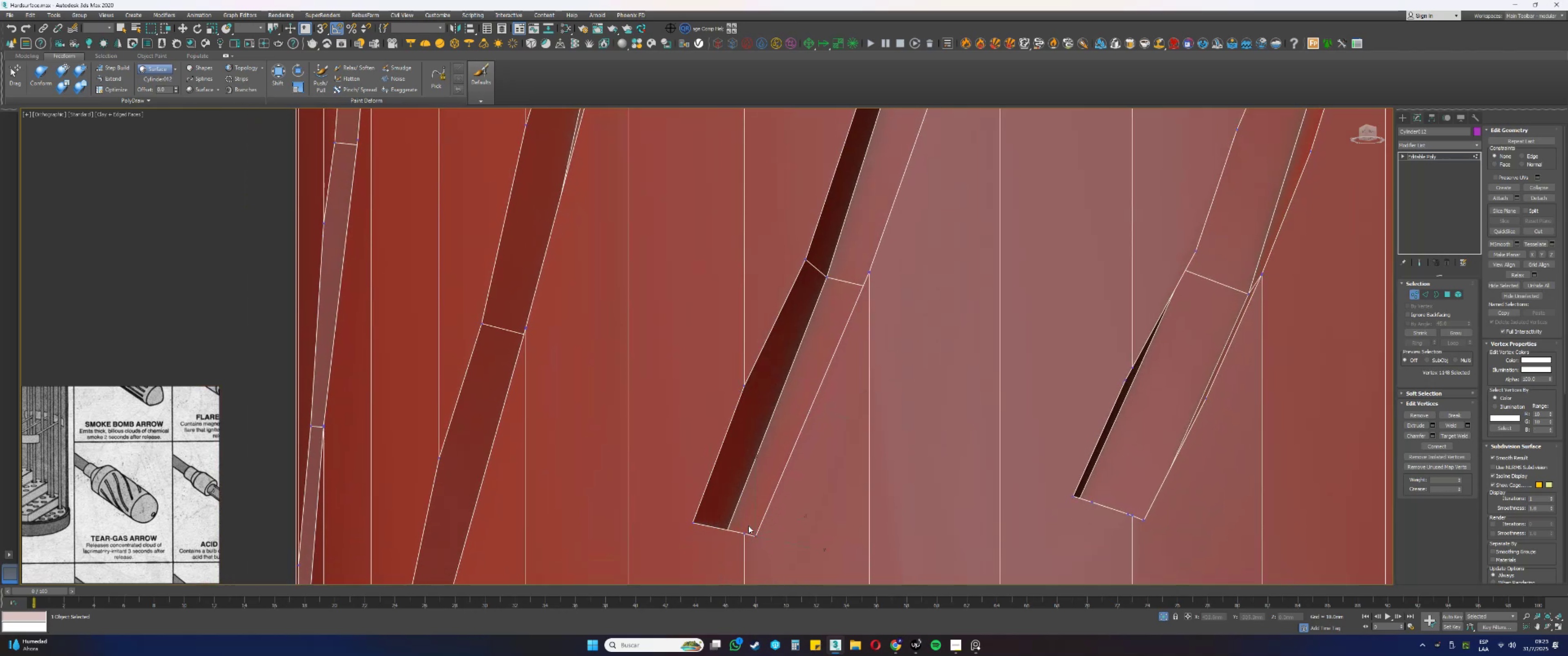 
hold_key(key=AltLeft, duration=0.93)
 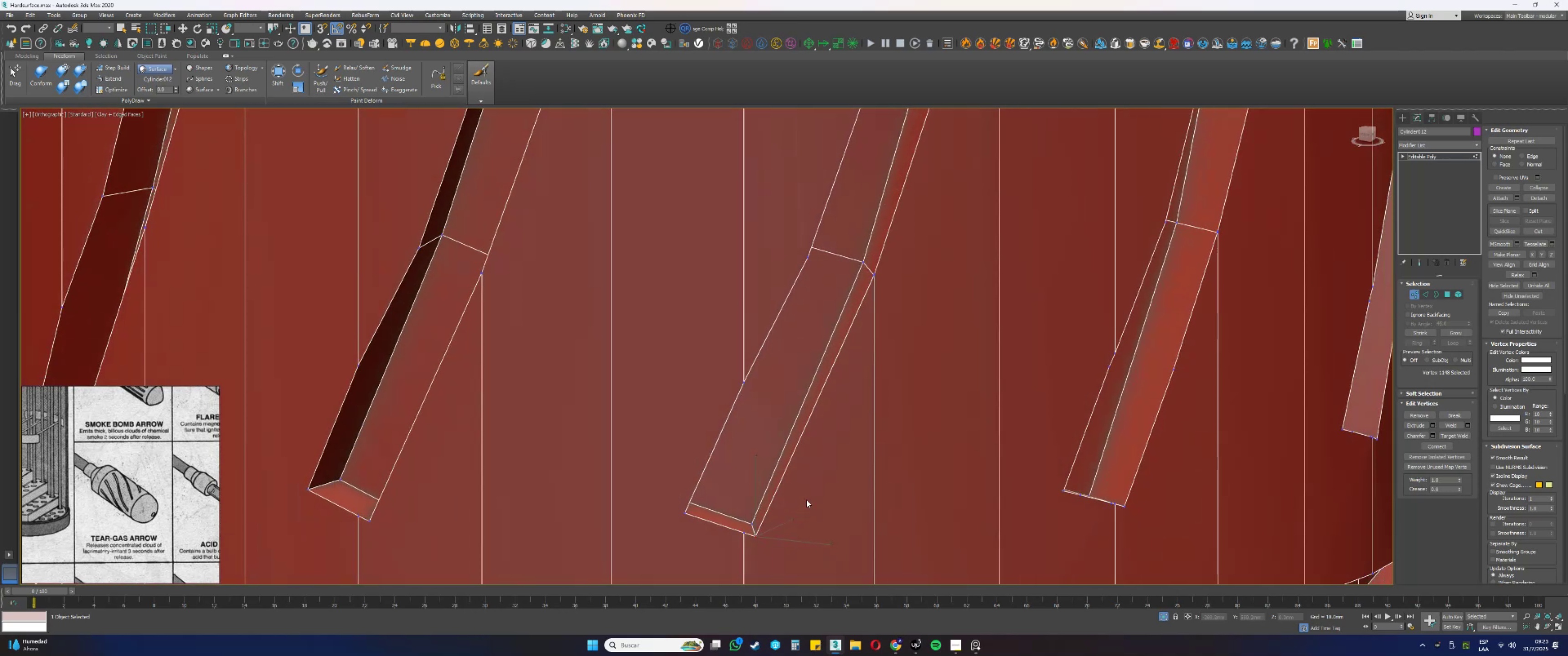 
scroll: coordinate [806, 500], scroll_direction: down, amount: 1.0
 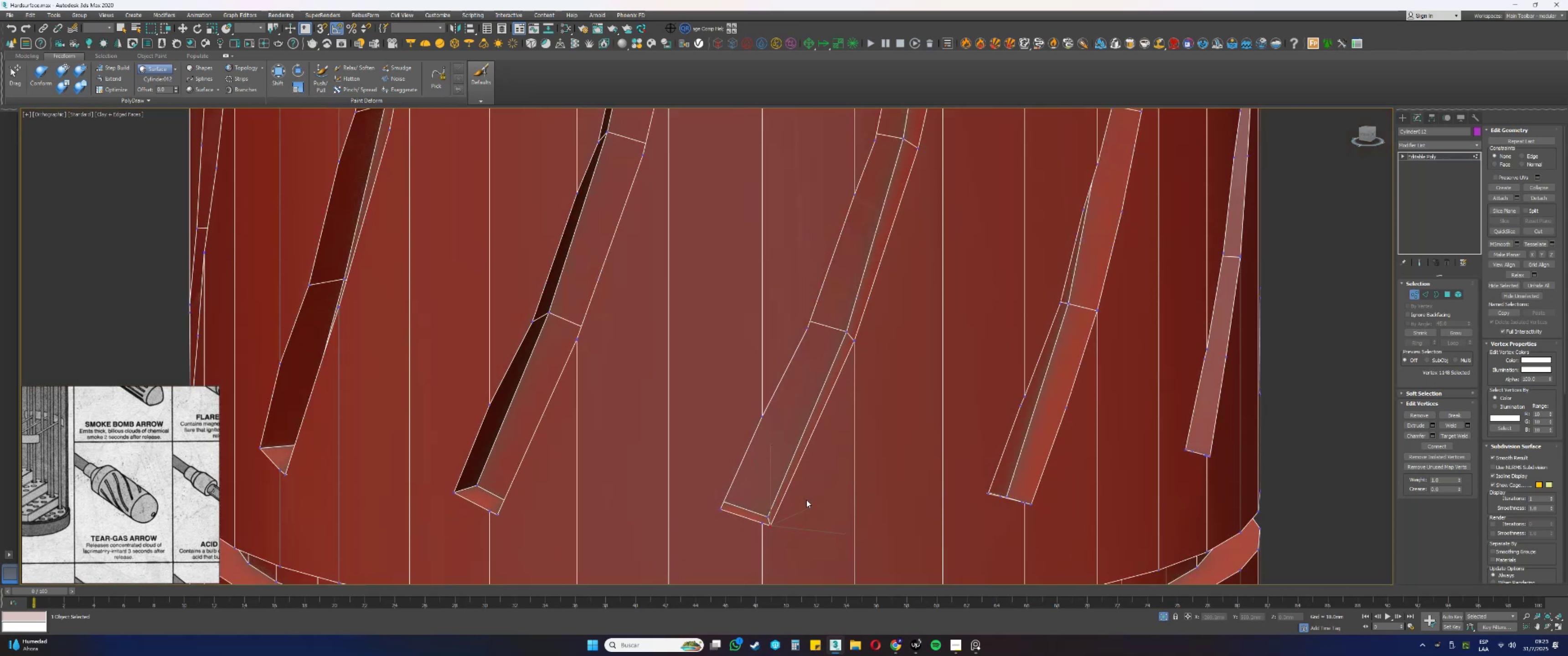 
hold_key(key=AltLeft, duration=1.5)
 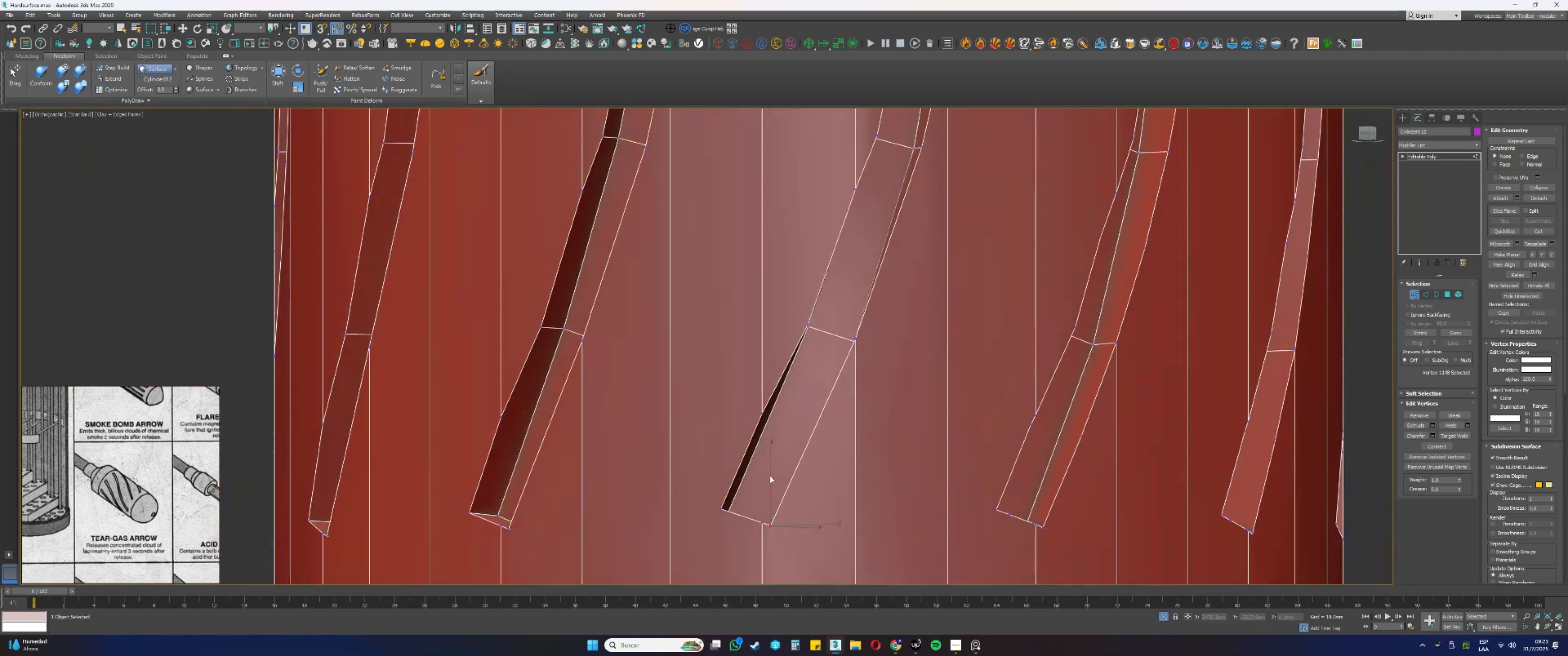 
hold_key(key=AltLeft, duration=0.37)
 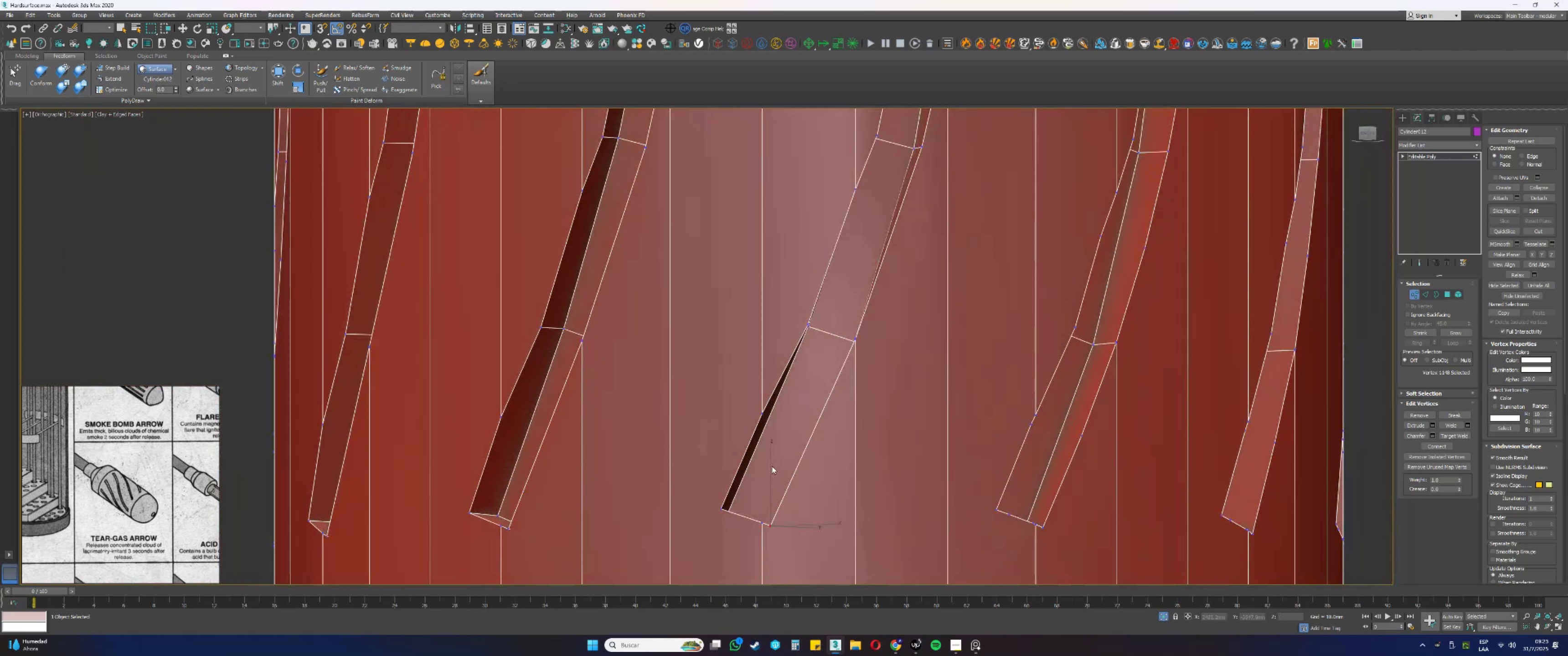 
scroll: coordinate [772, 449], scroll_direction: down, amount: 5.0
 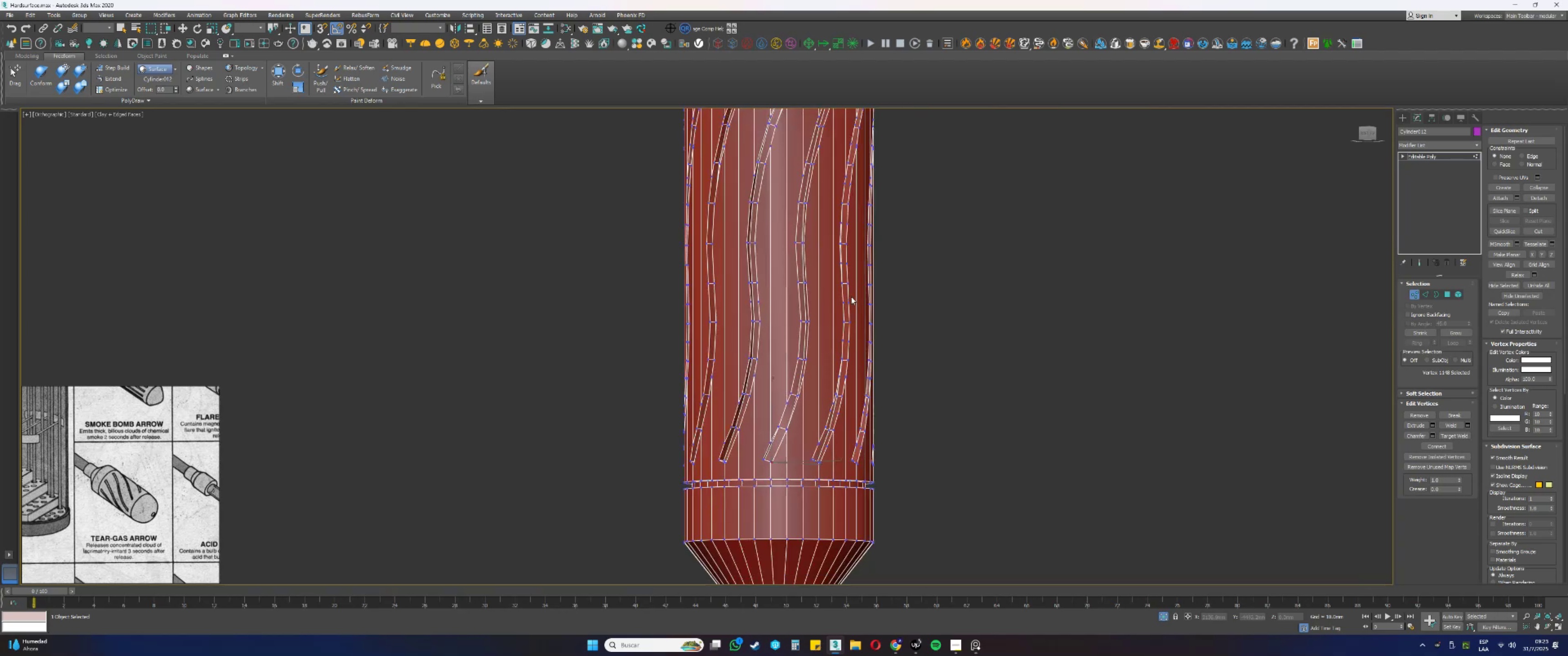 
key(Alt+AltLeft)
 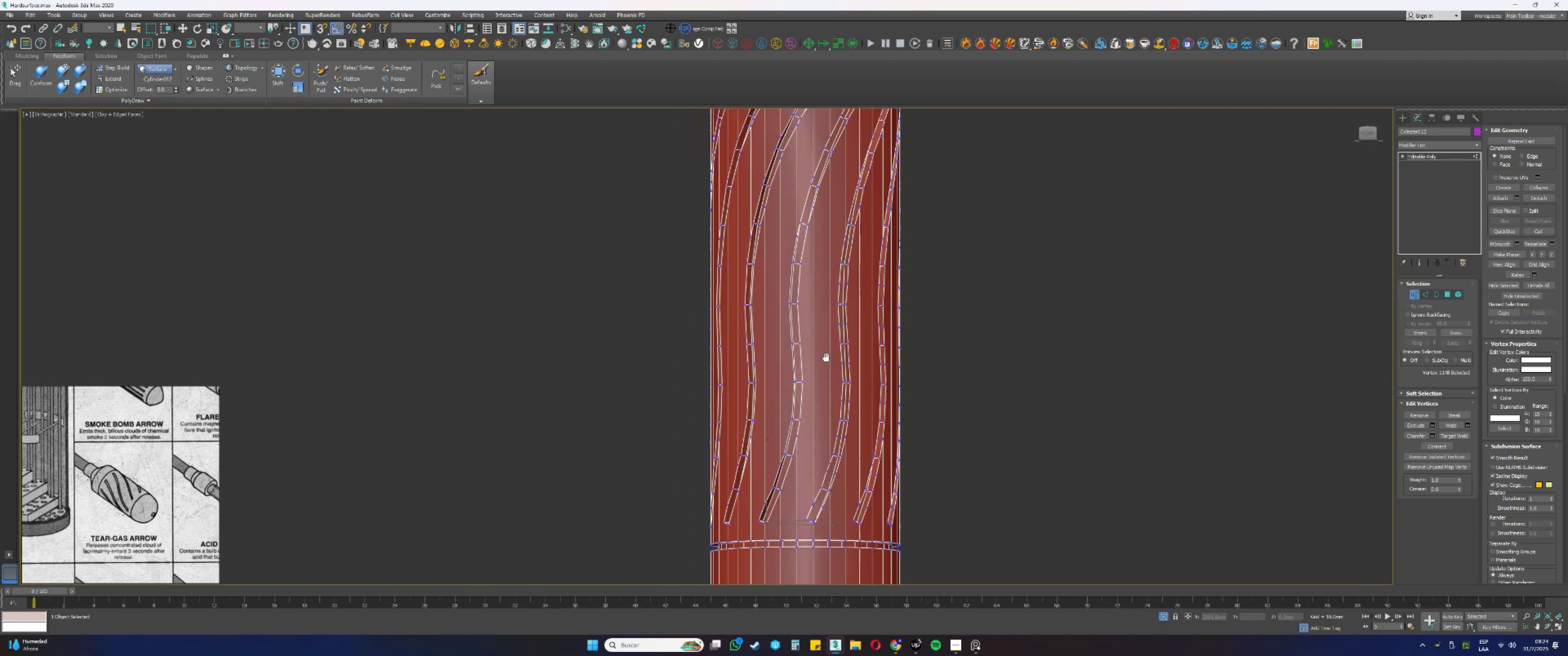 
hold_key(key=AltLeft, duration=0.32)
 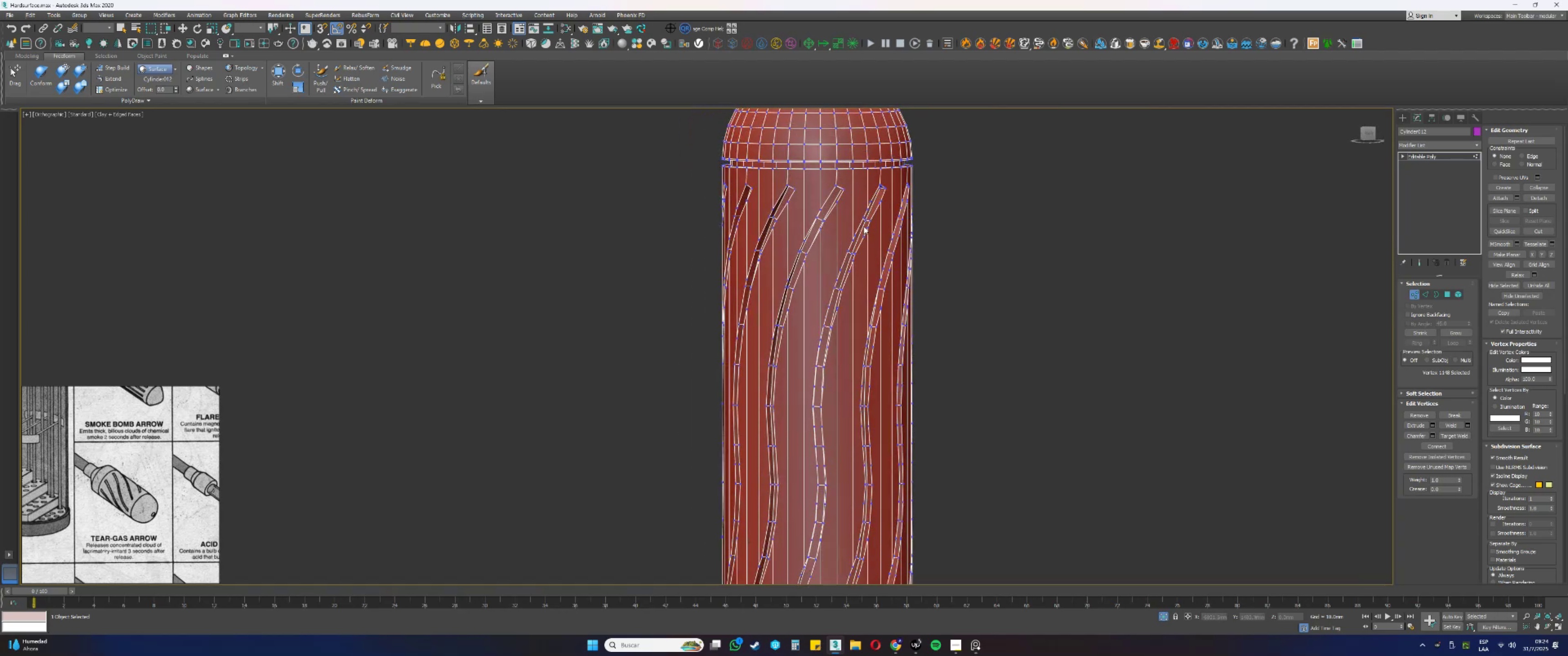 
scroll: coordinate [882, 182], scroll_direction: up, amount: 7.0
 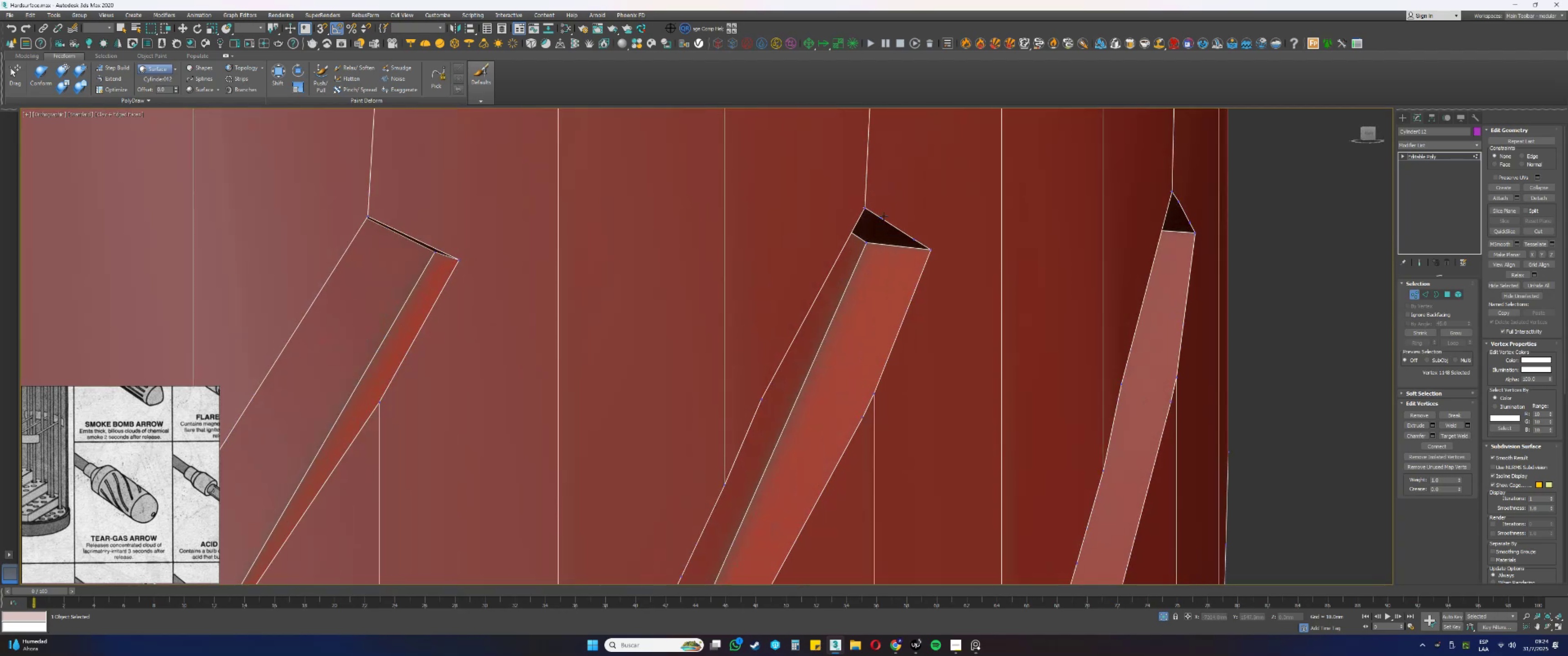 
hold_key(key=AltLeft, duration=0.54)
 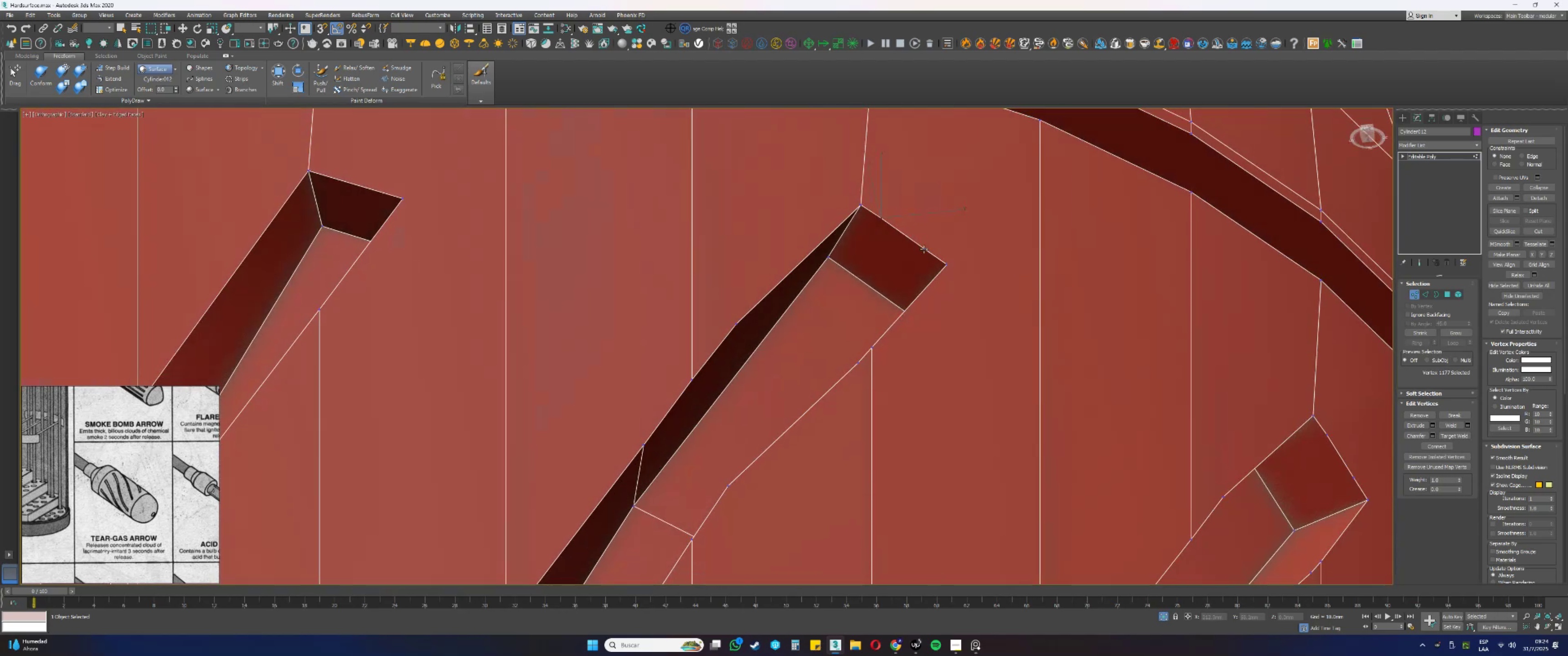 
key(Backspace)
 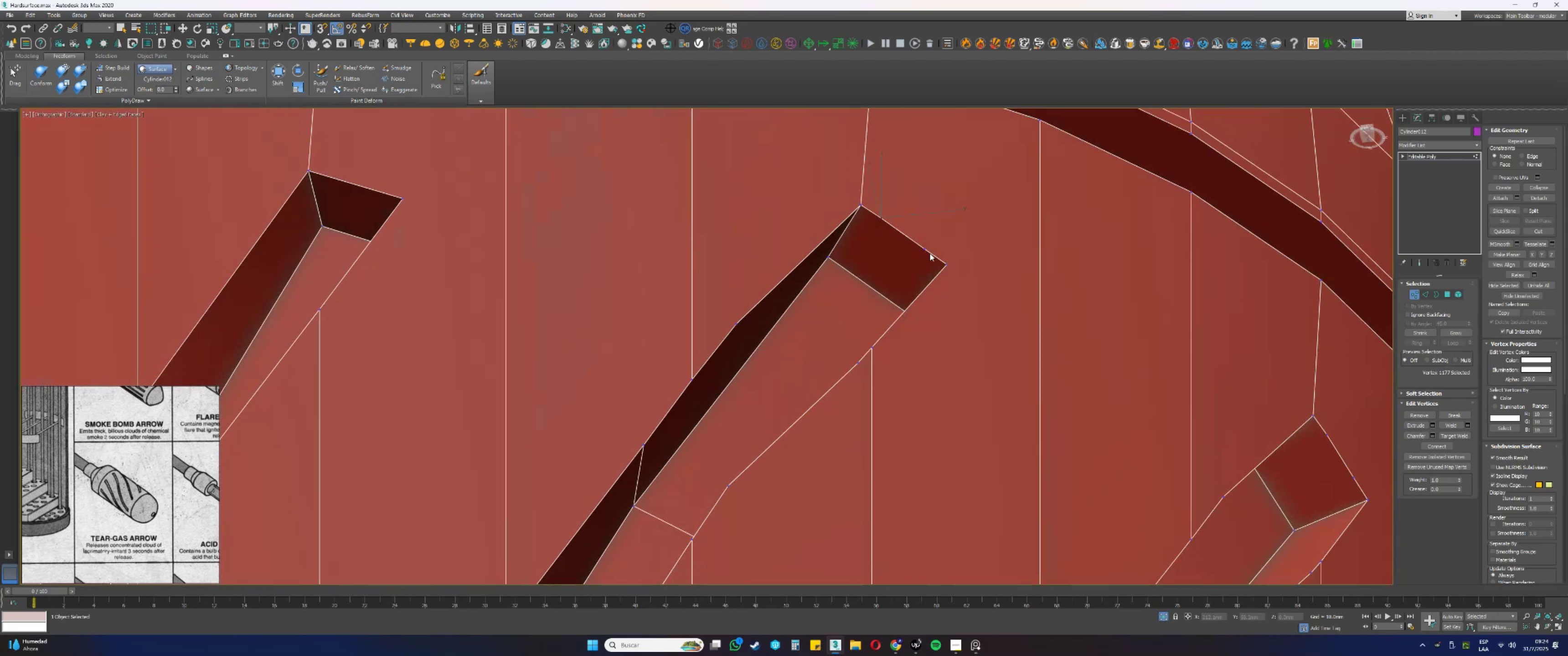 
left_click_drag(start_coordinate=[930, 254], to_coordinate=[918, 228])
 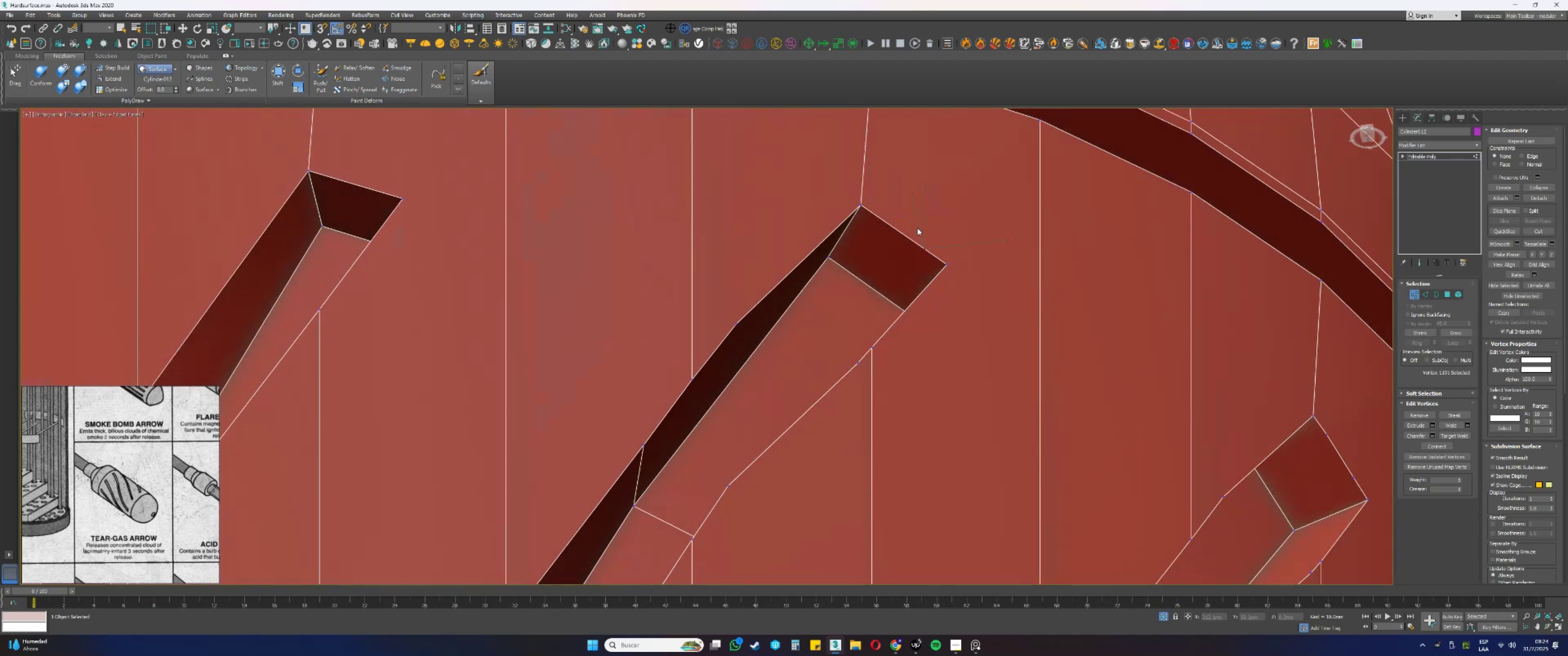 
key(Backspace)
 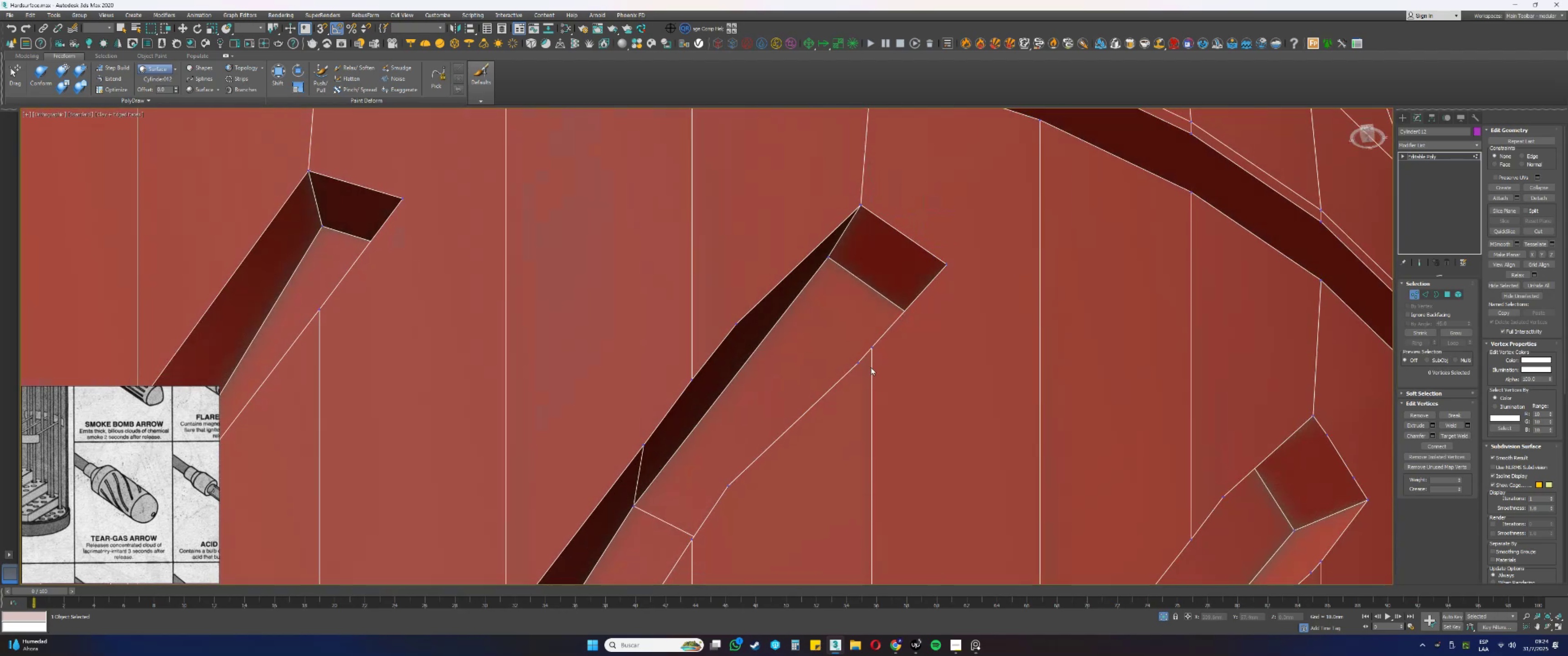 
left_click_drag(start_coordinate=[860, 372], to_coordinate=[850, 354])
 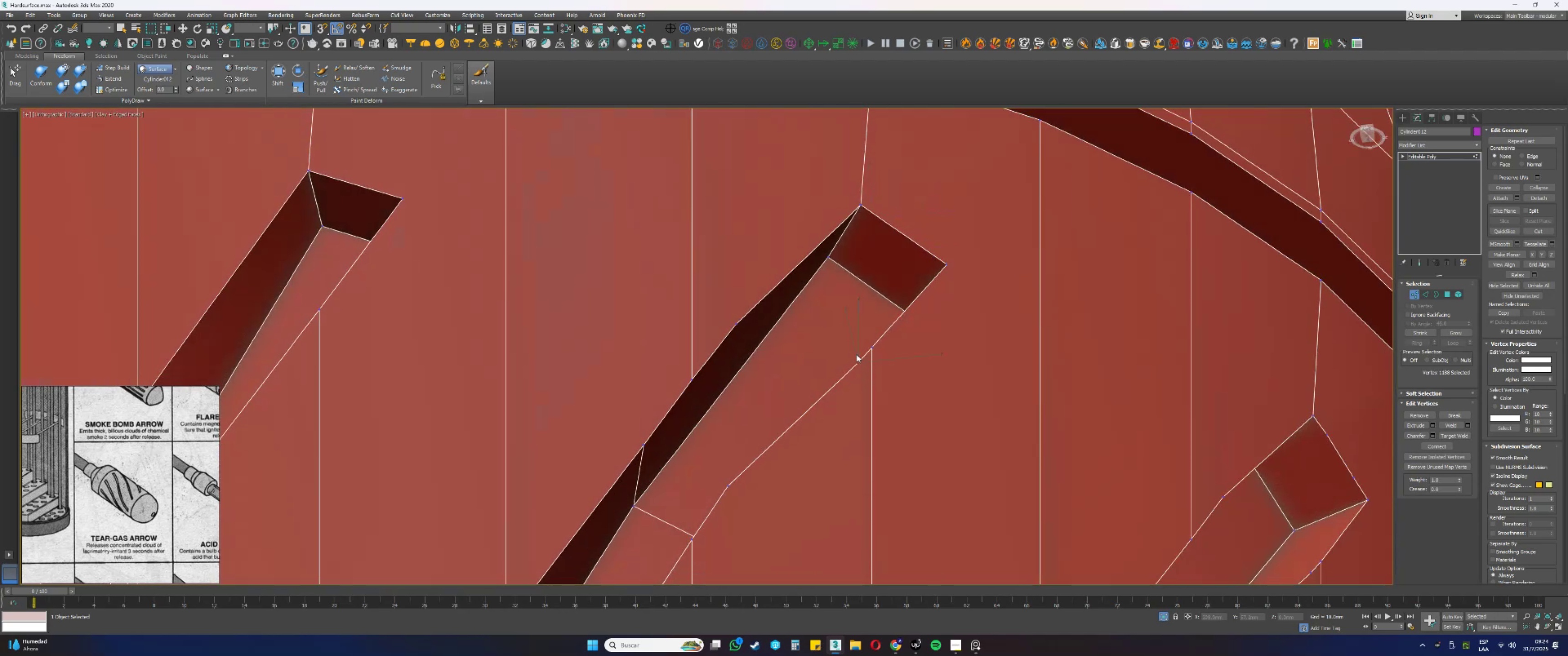 
hold_key(key=AltLeft, duration=0.63)
 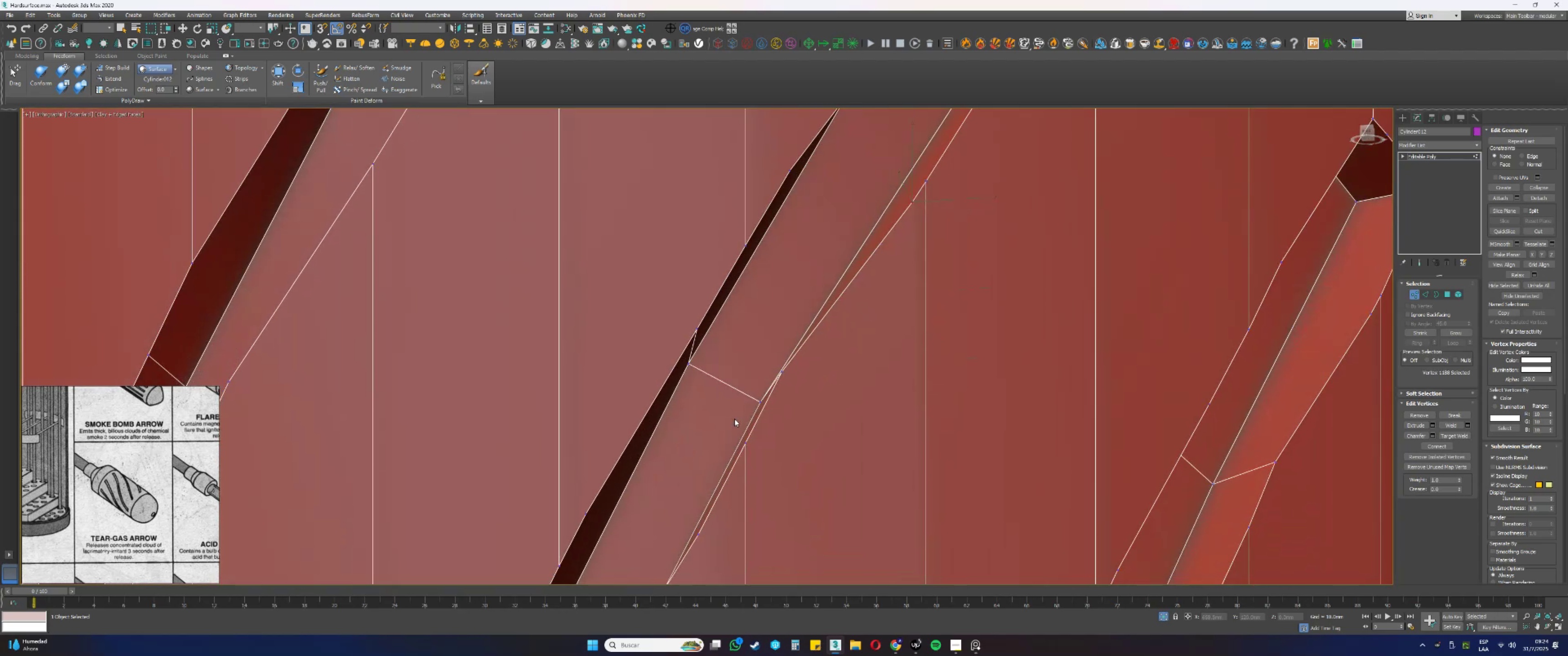 
scroll: coordinate [778, 360], scroll_direction: down, amount: 2.0
 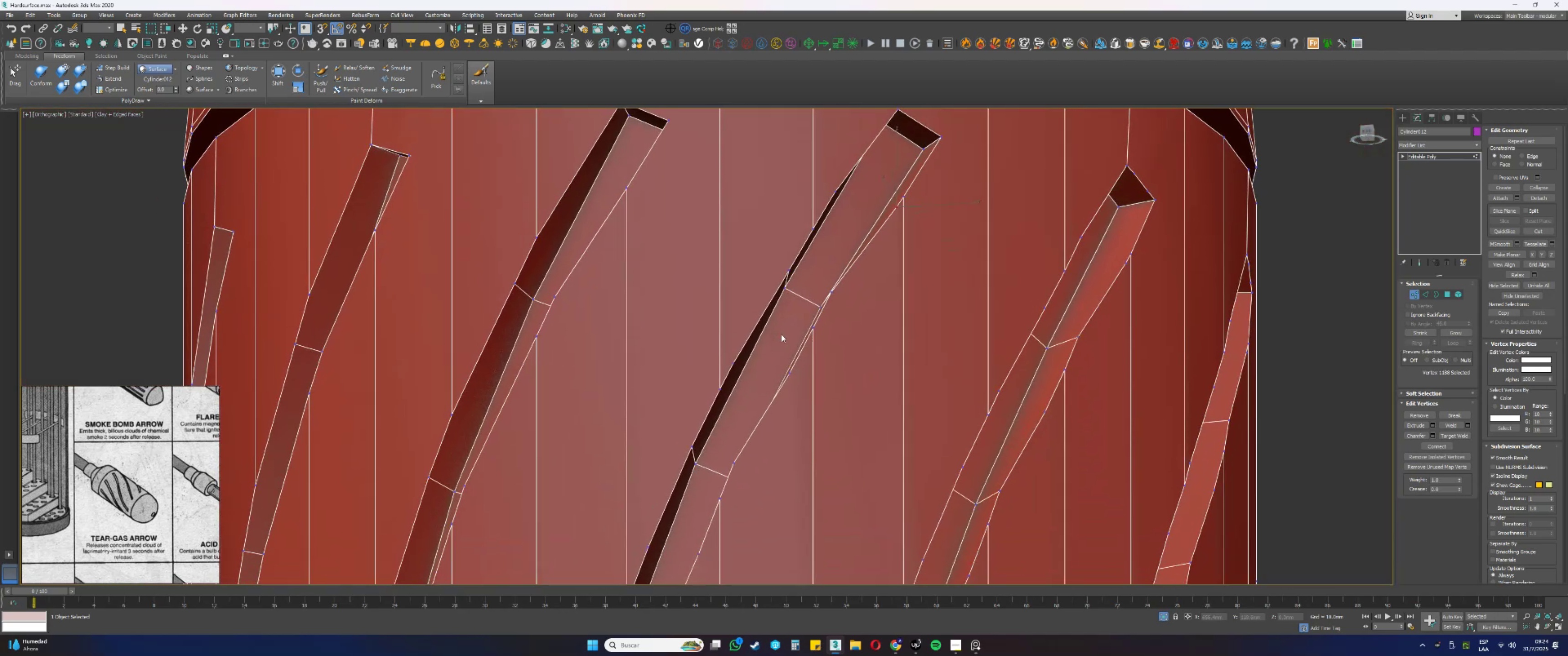 
key(Backspace)
 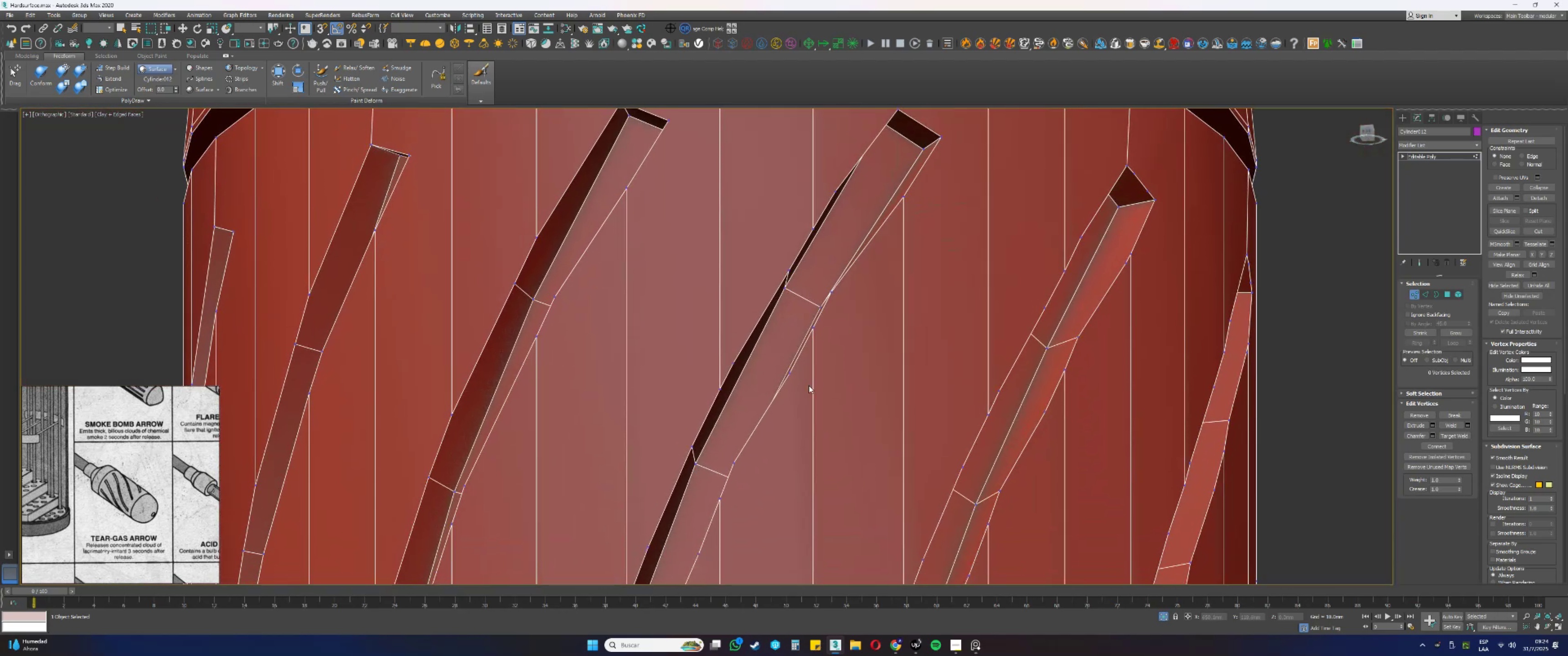 
left_click_drag(start_coordinate=[796, 377], to_coordinate=[773, 357])
 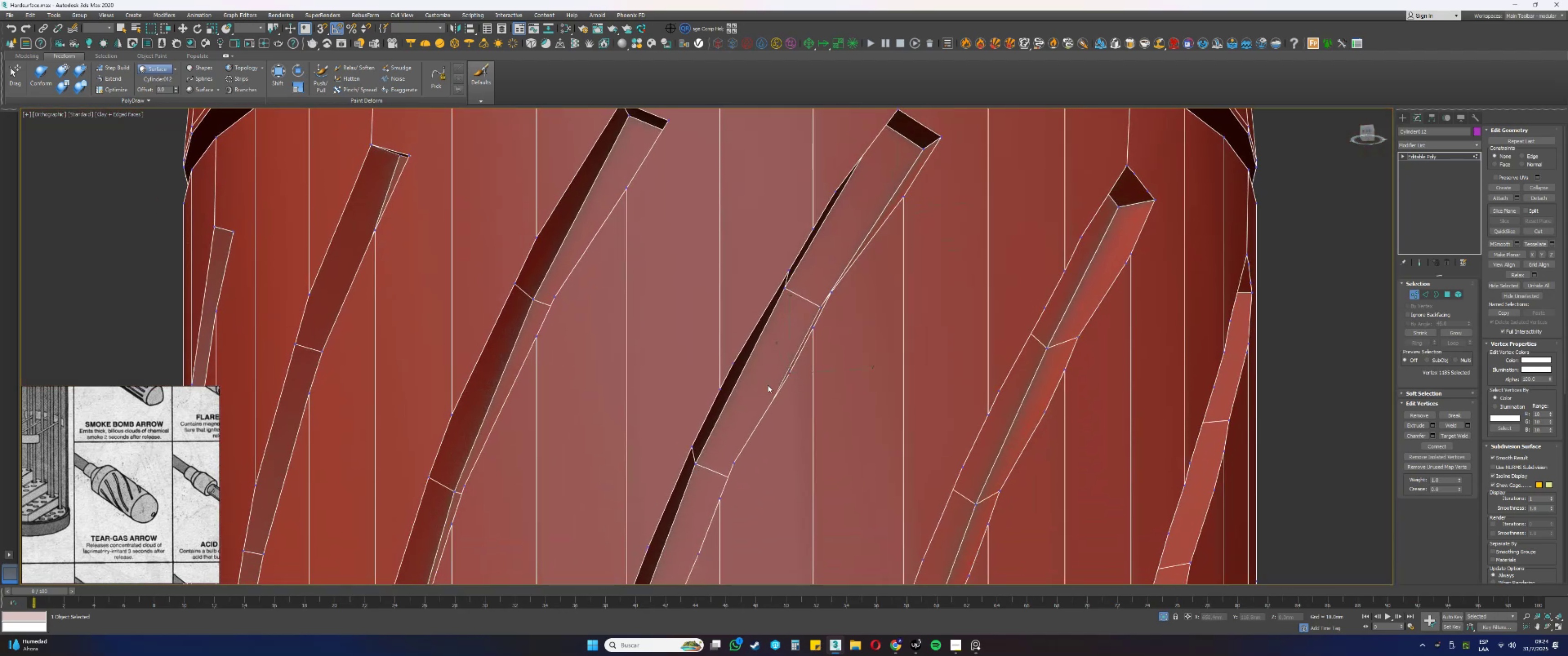 
key(Backspace)
 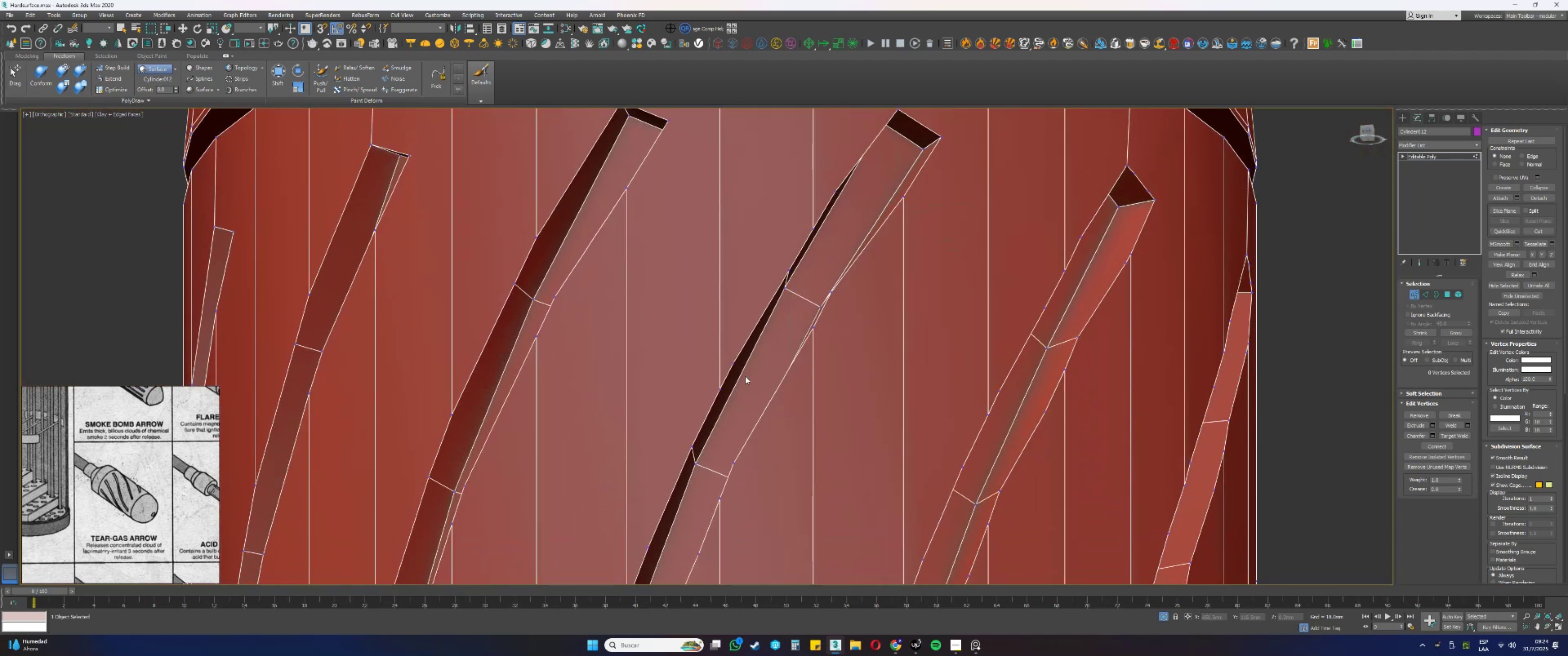 
left_click_drag(start_coordinate=[740, 371], to_coordinate=[731, 350])
 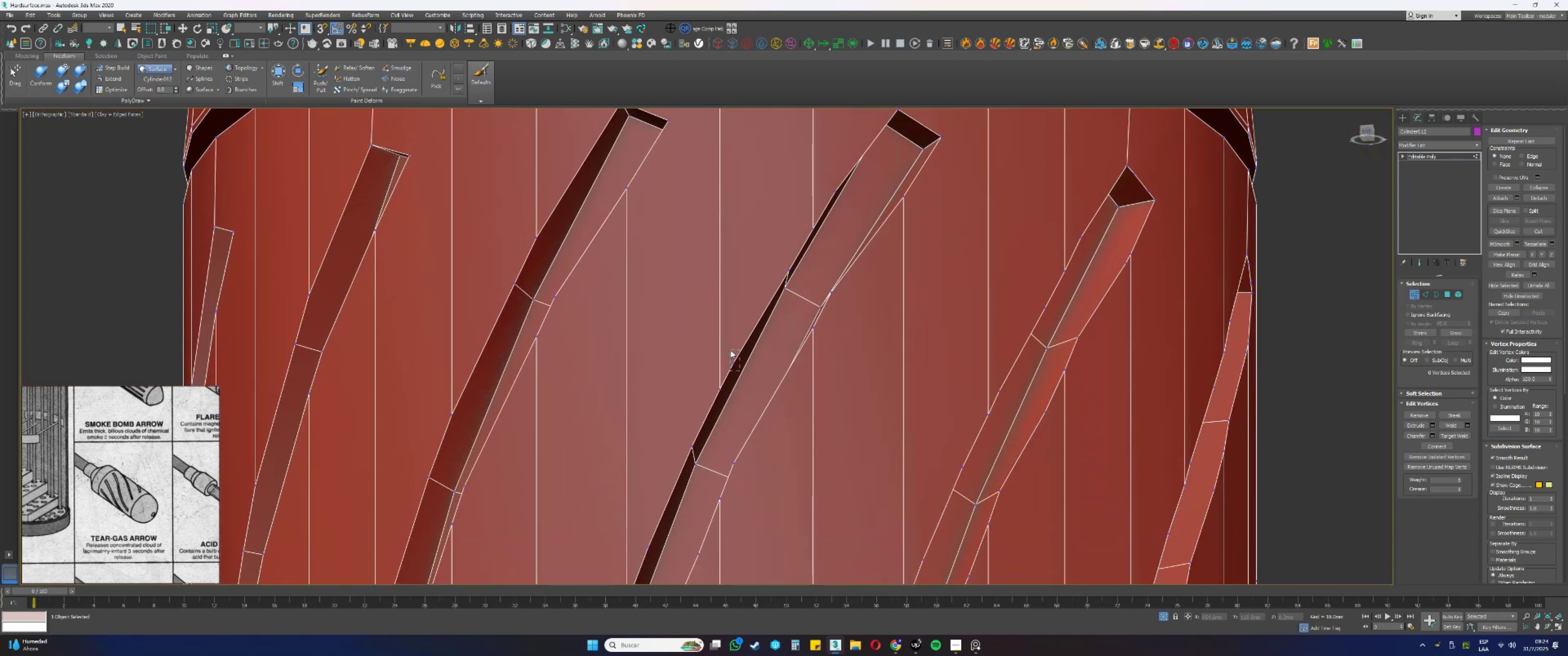 
key(Backspace)
 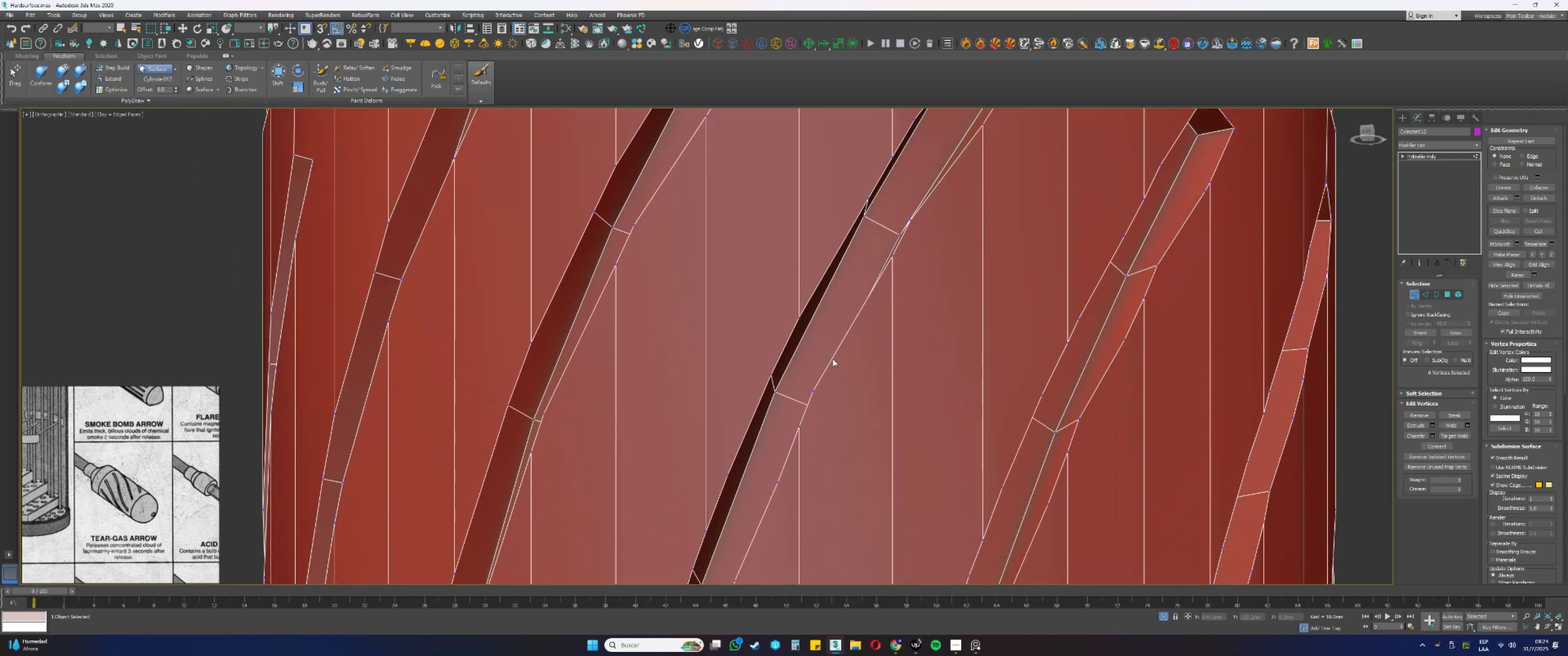 
left_click_drag(start_coordinate=[899, 256], to_coordinate=[889, 249])
 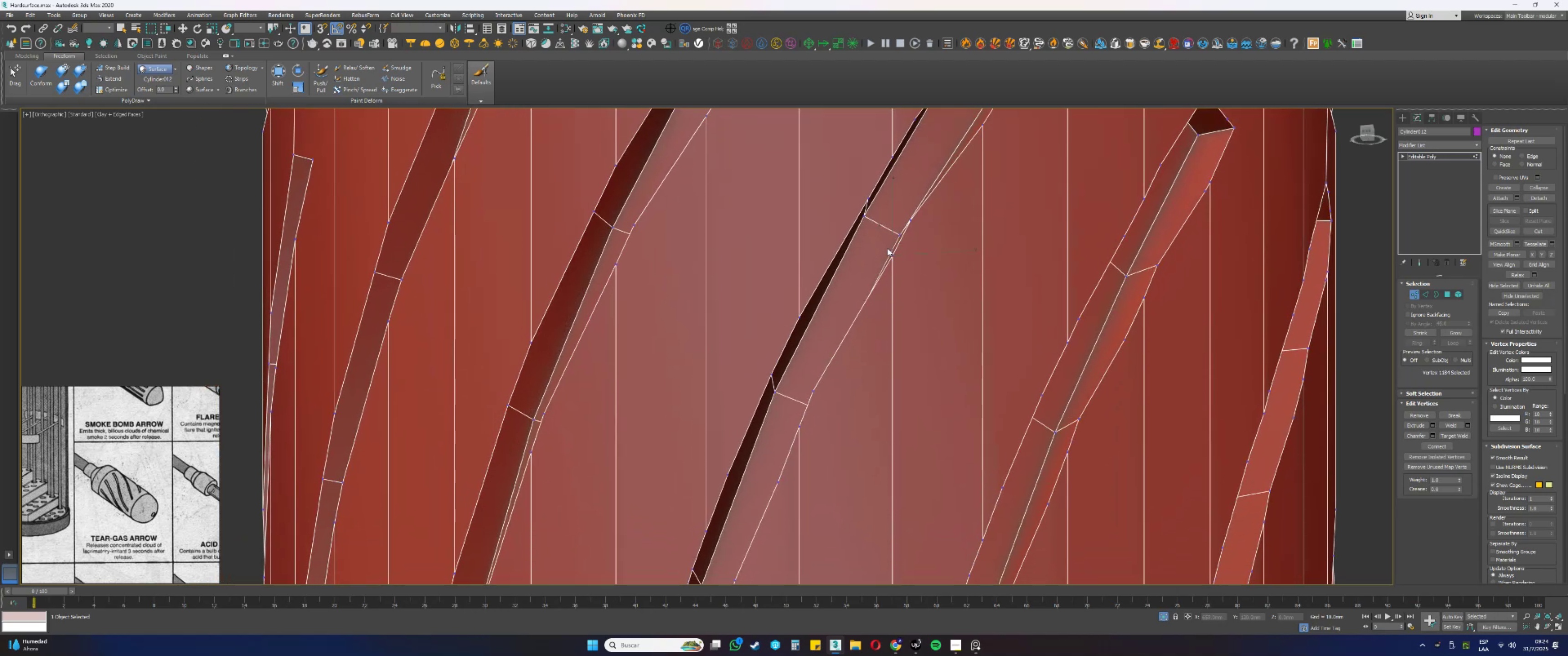 
hold_key(key=AltLeft, duration=0.72)
 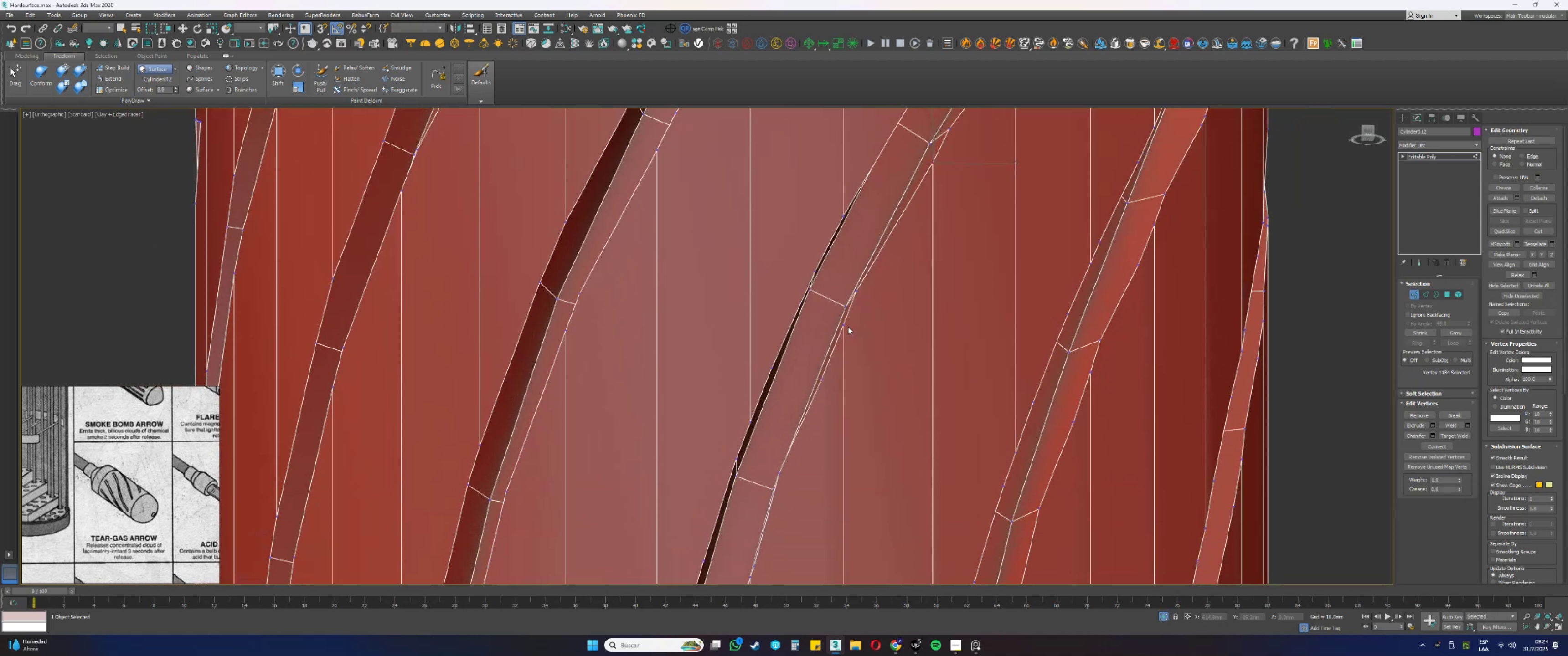 
left_click_drag(start_coordinate=[825, 388], to_coordinate=[811, 369])
 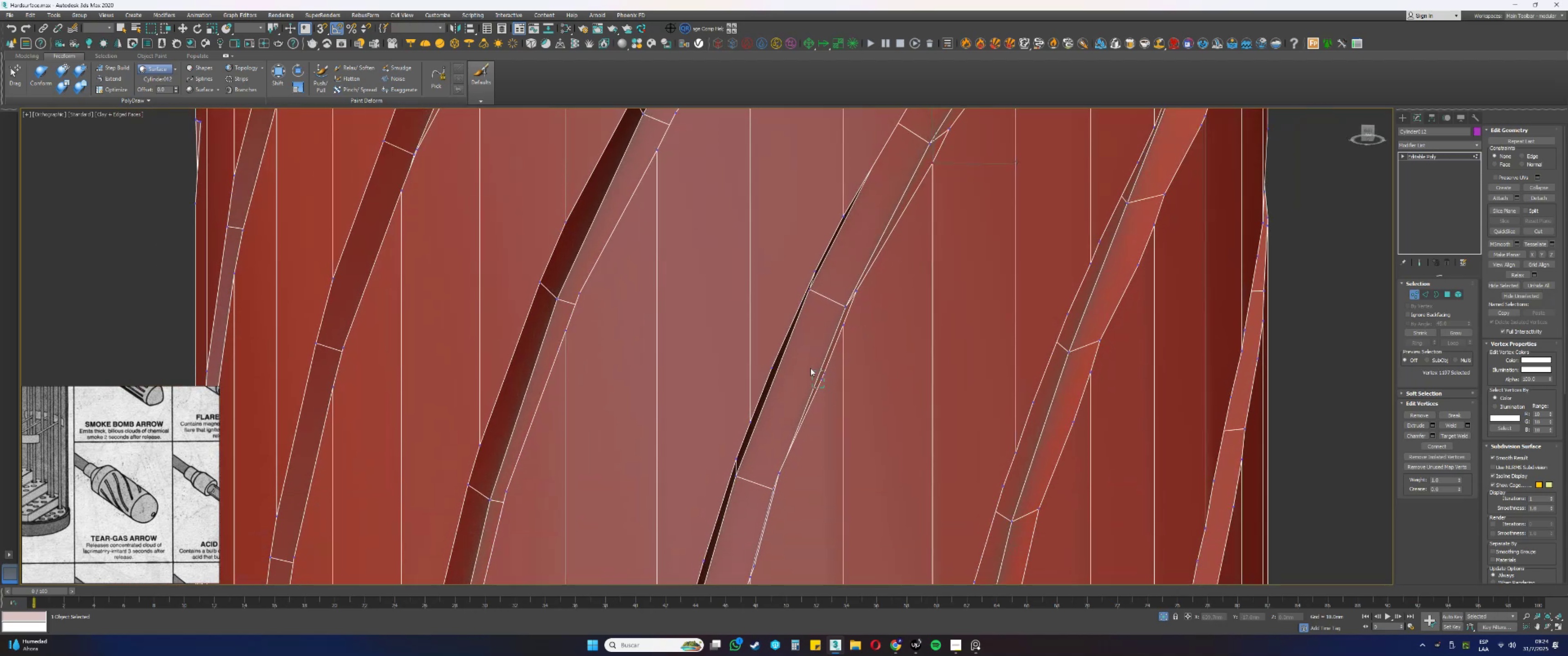 
hold_key(key=AltLeft, duration=0.43)
 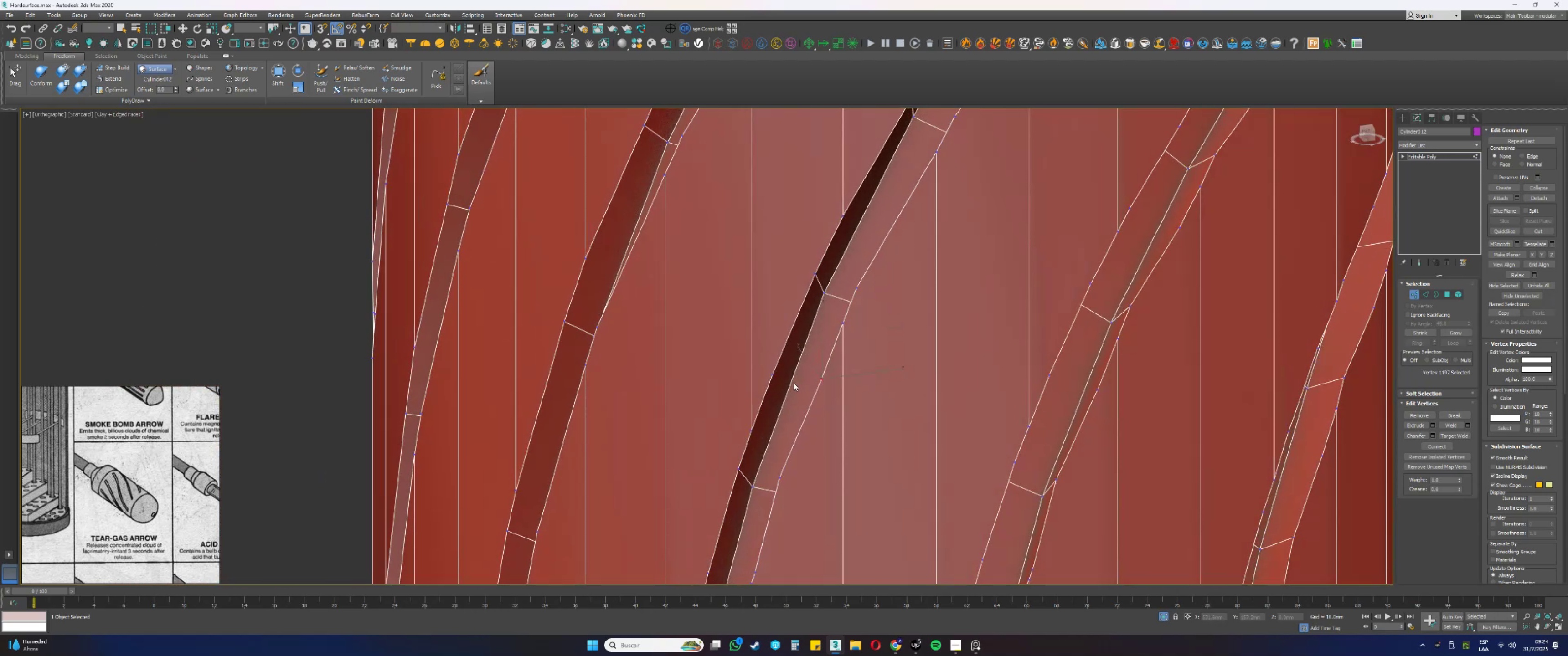 
key(Backspace)
 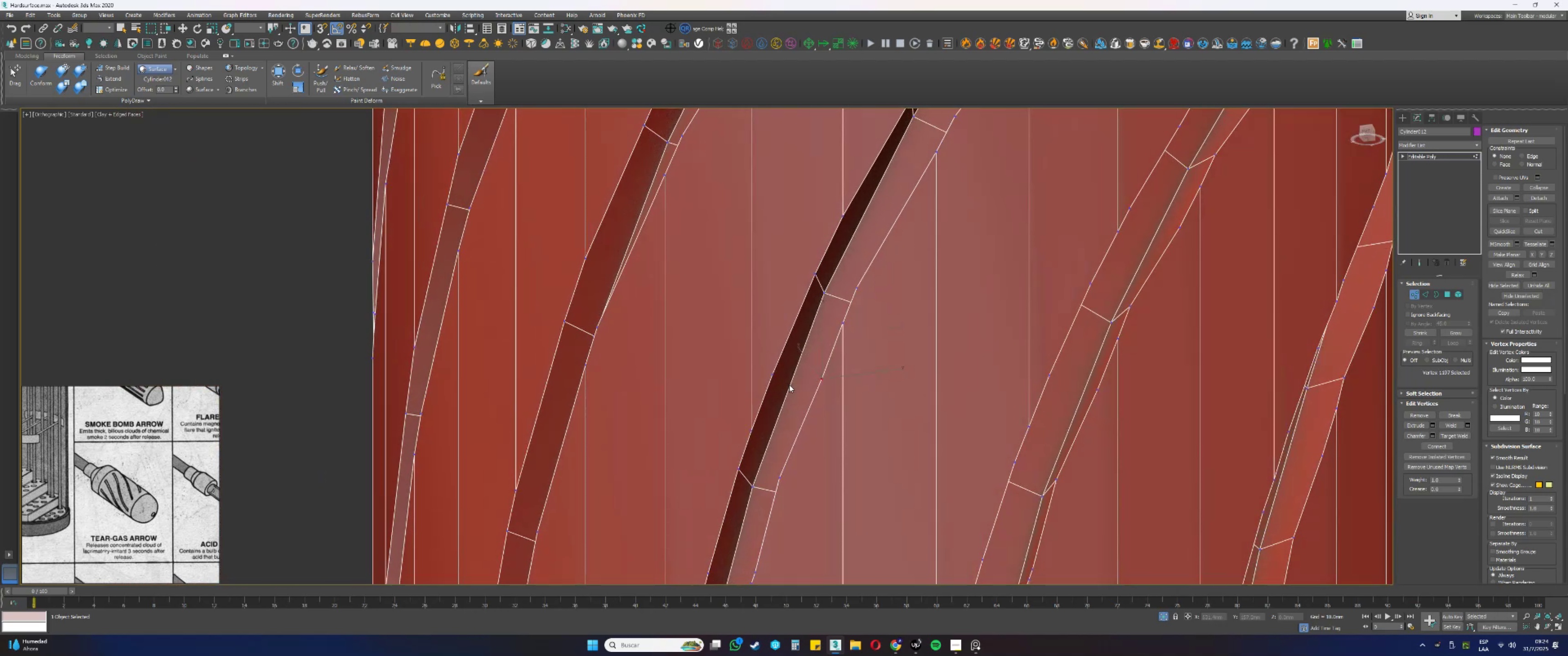 
left_click_drag(start_coordinate=[773, 387], to_coordinate=[761, 366])
 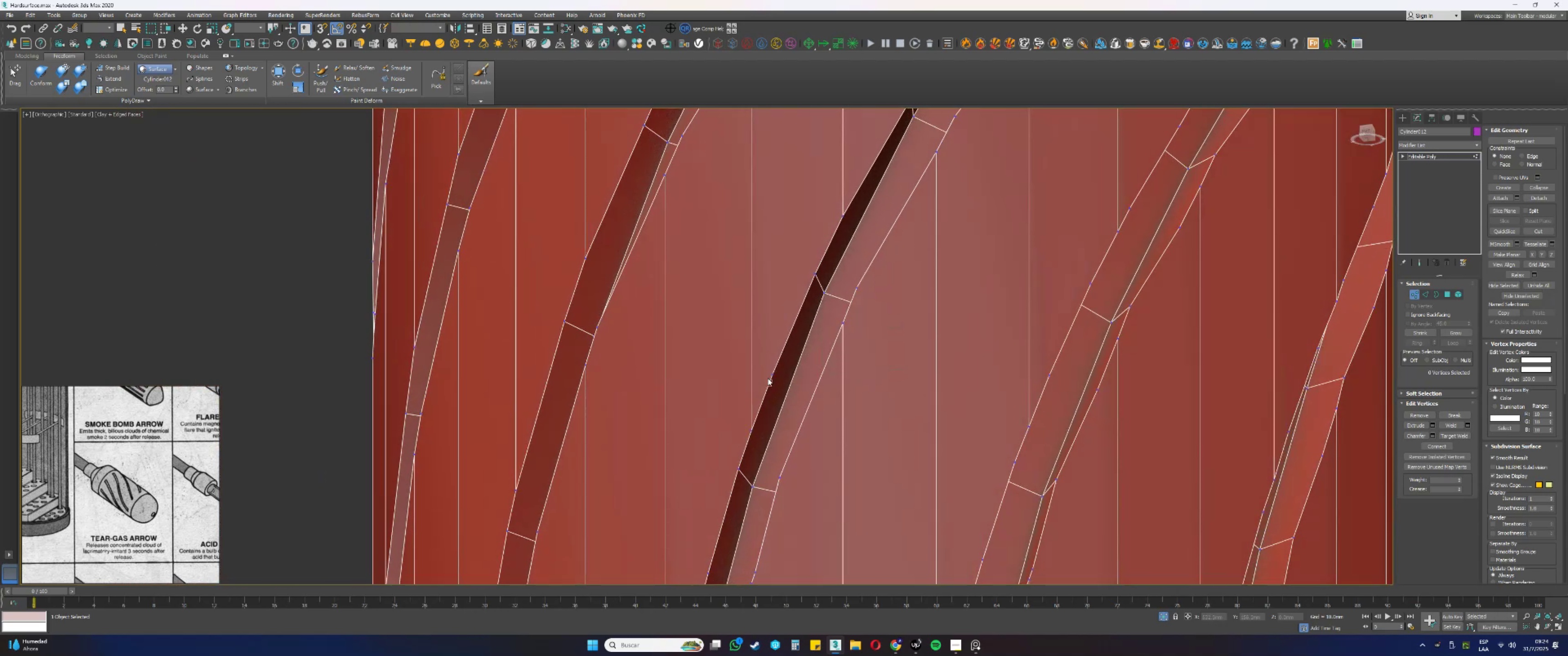 
key(Backspace)
 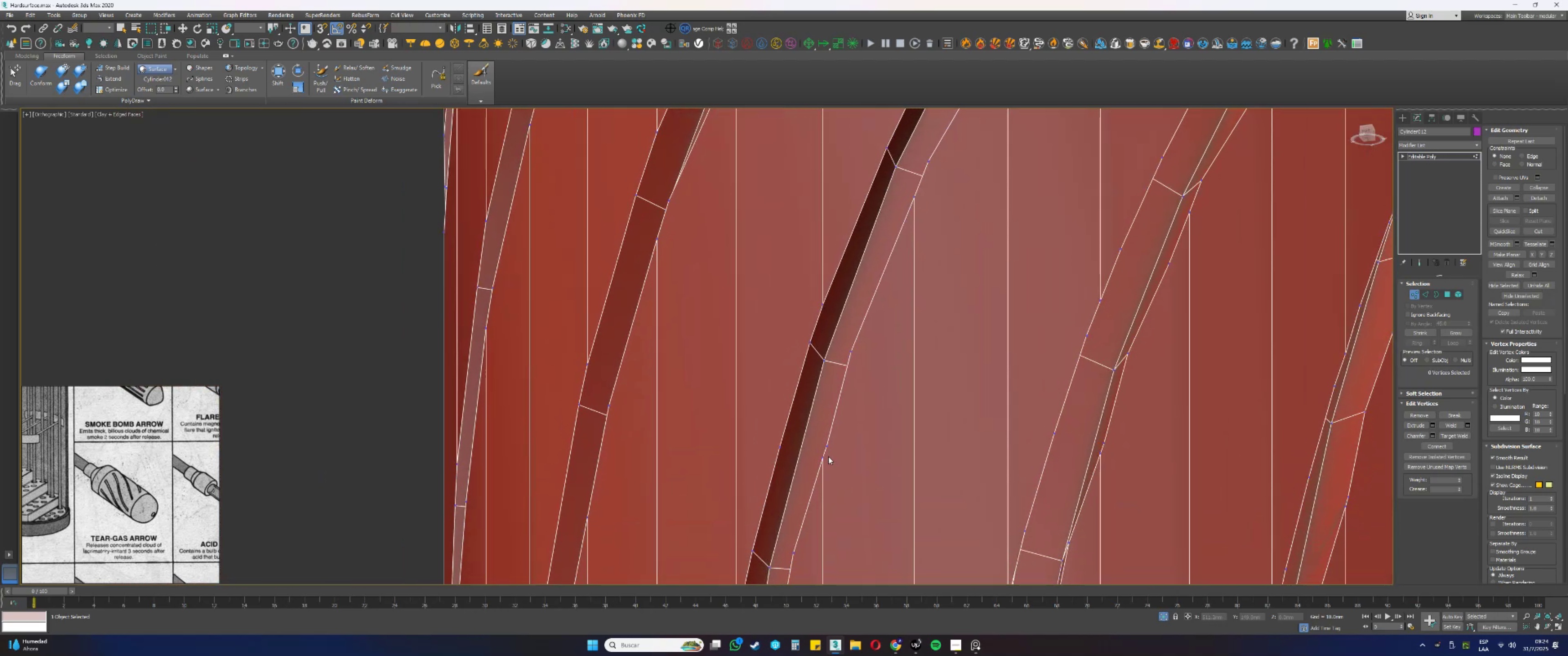 
left_click_drag(start_coordinate=[868, 377], to_coordinate=[864, 375])
 